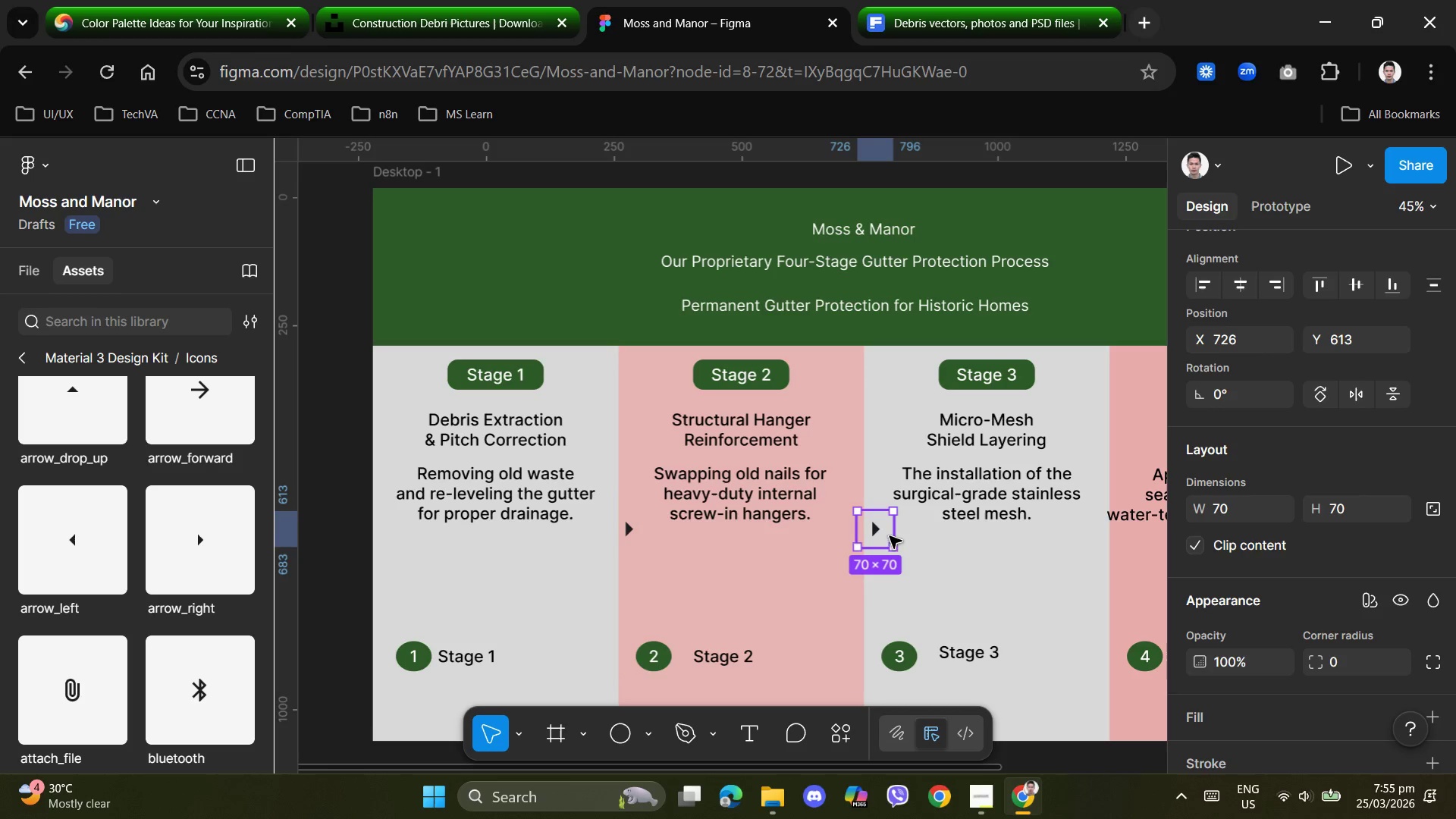 
left_click_drag(start_coordinate=[890, 535], to_coordinate=[915, 541])
 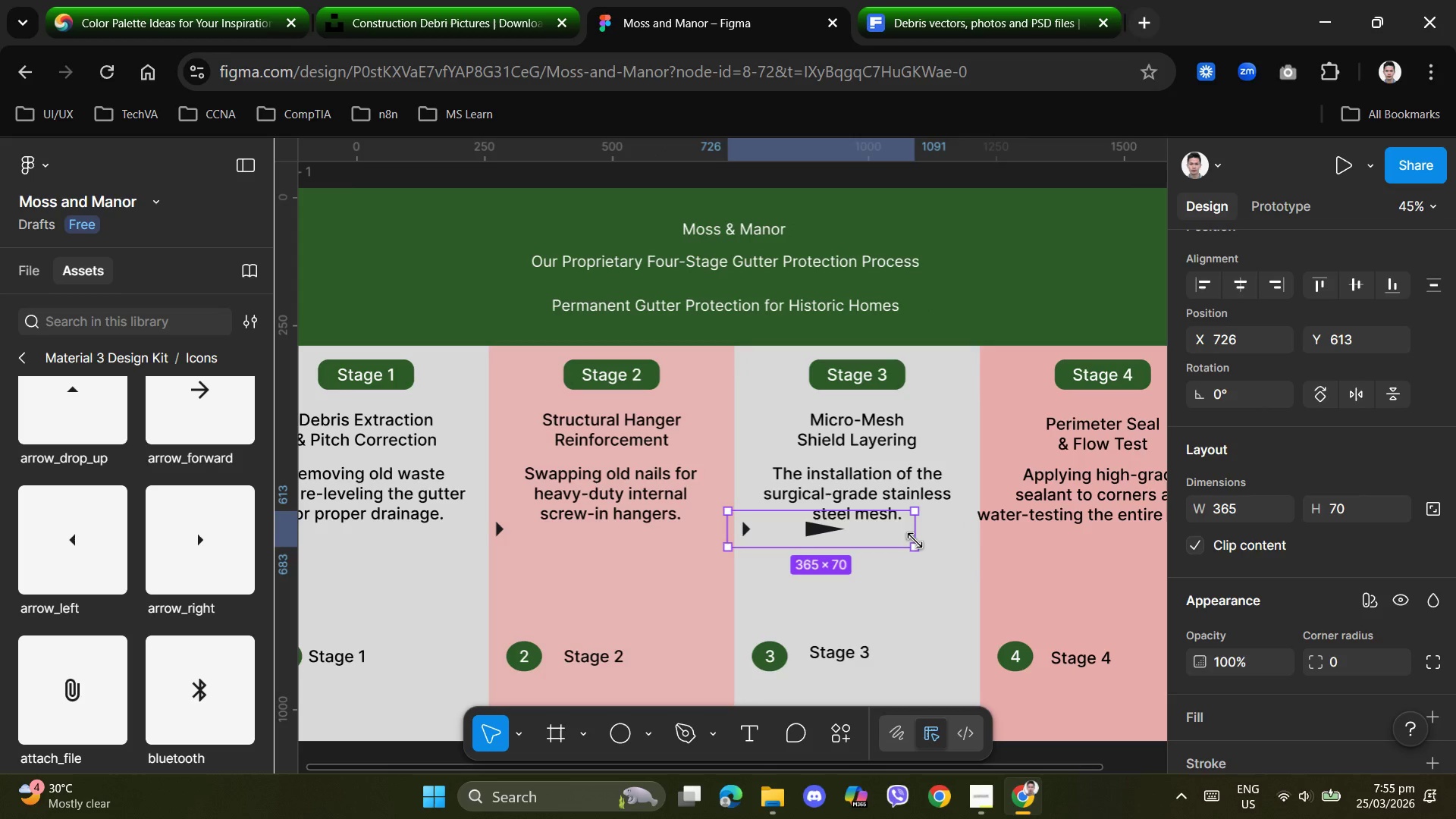 
key(Control+Z)
 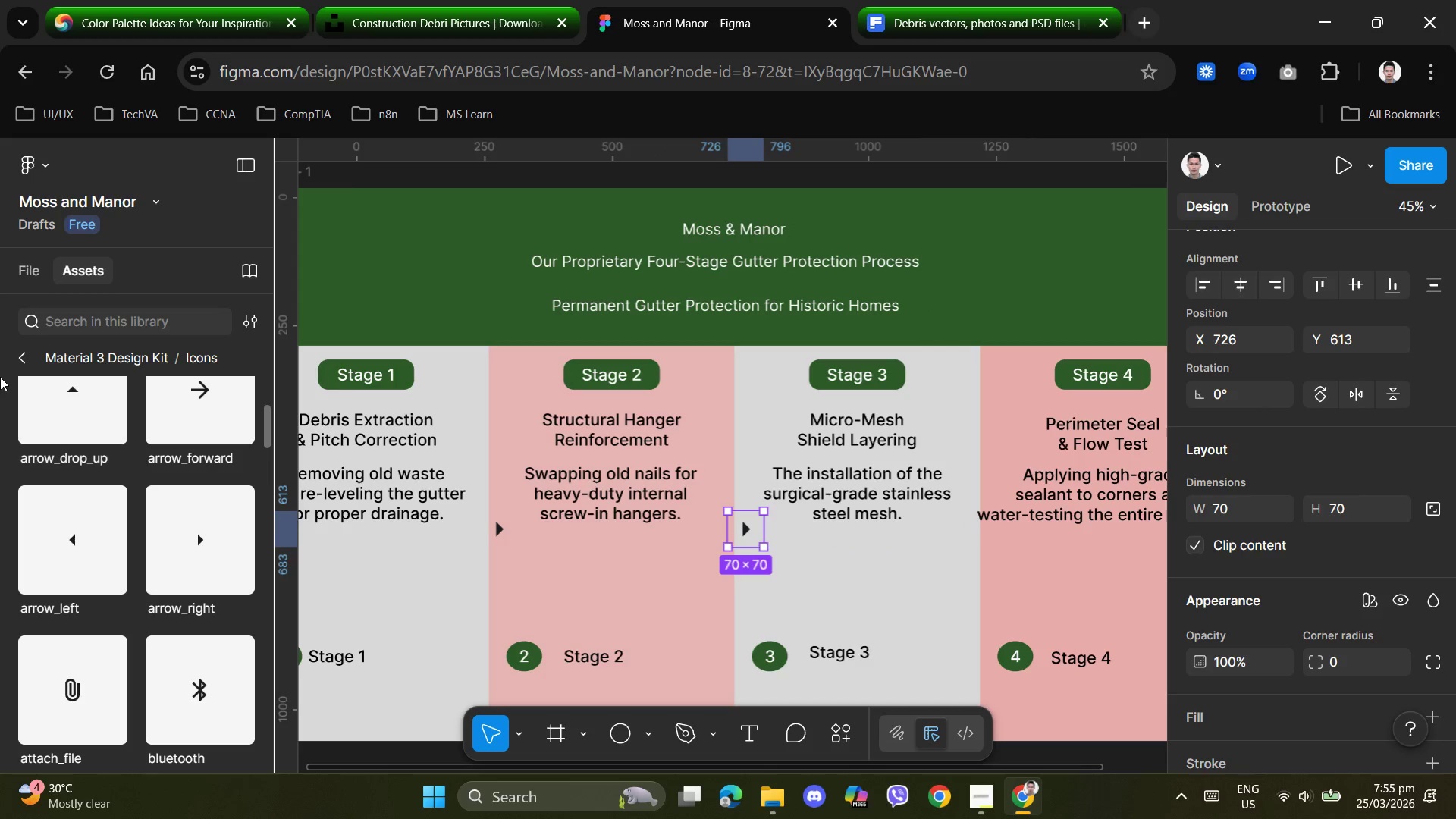 
left_click([25, 362])
 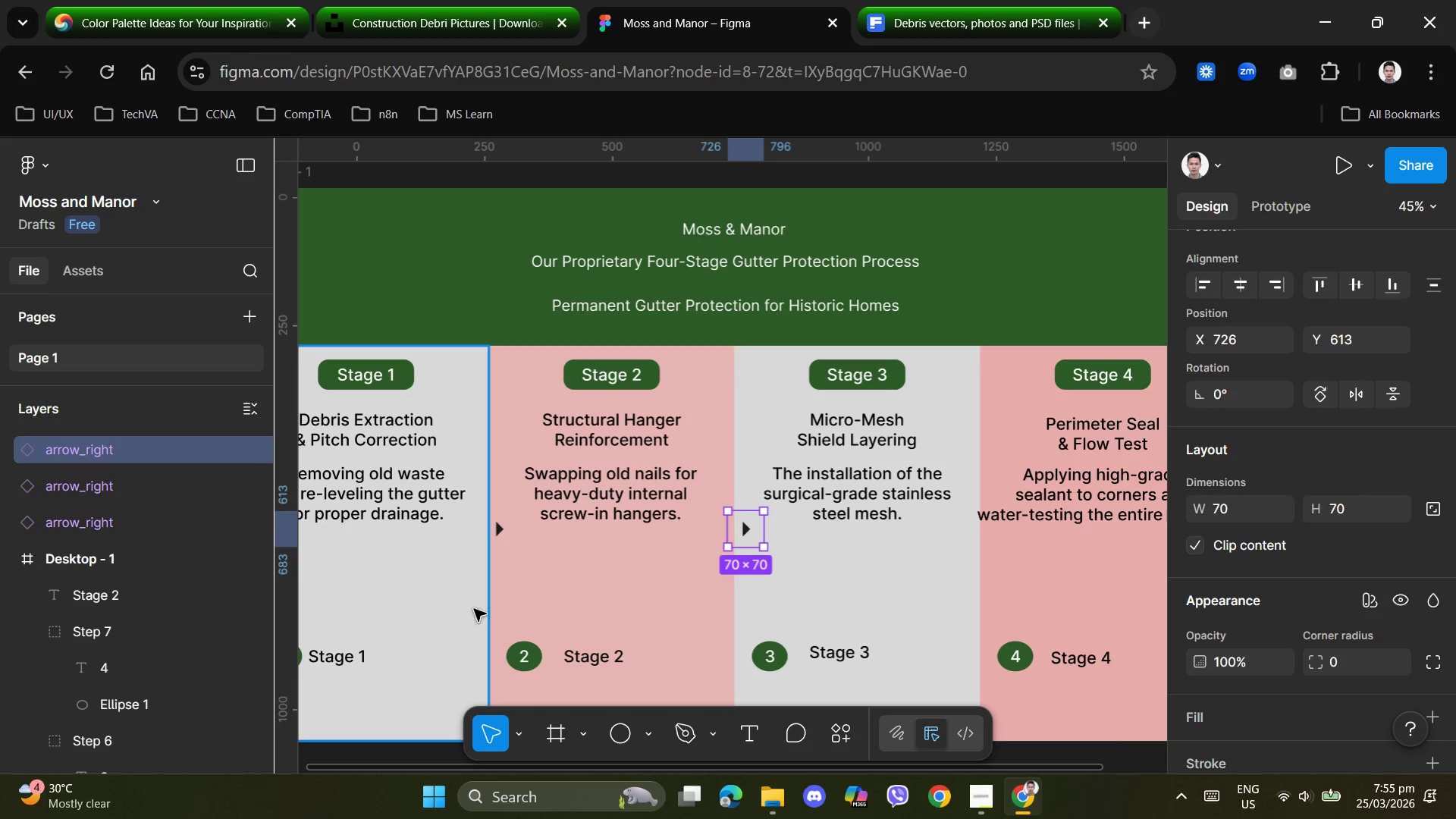 
wait(5.31)
 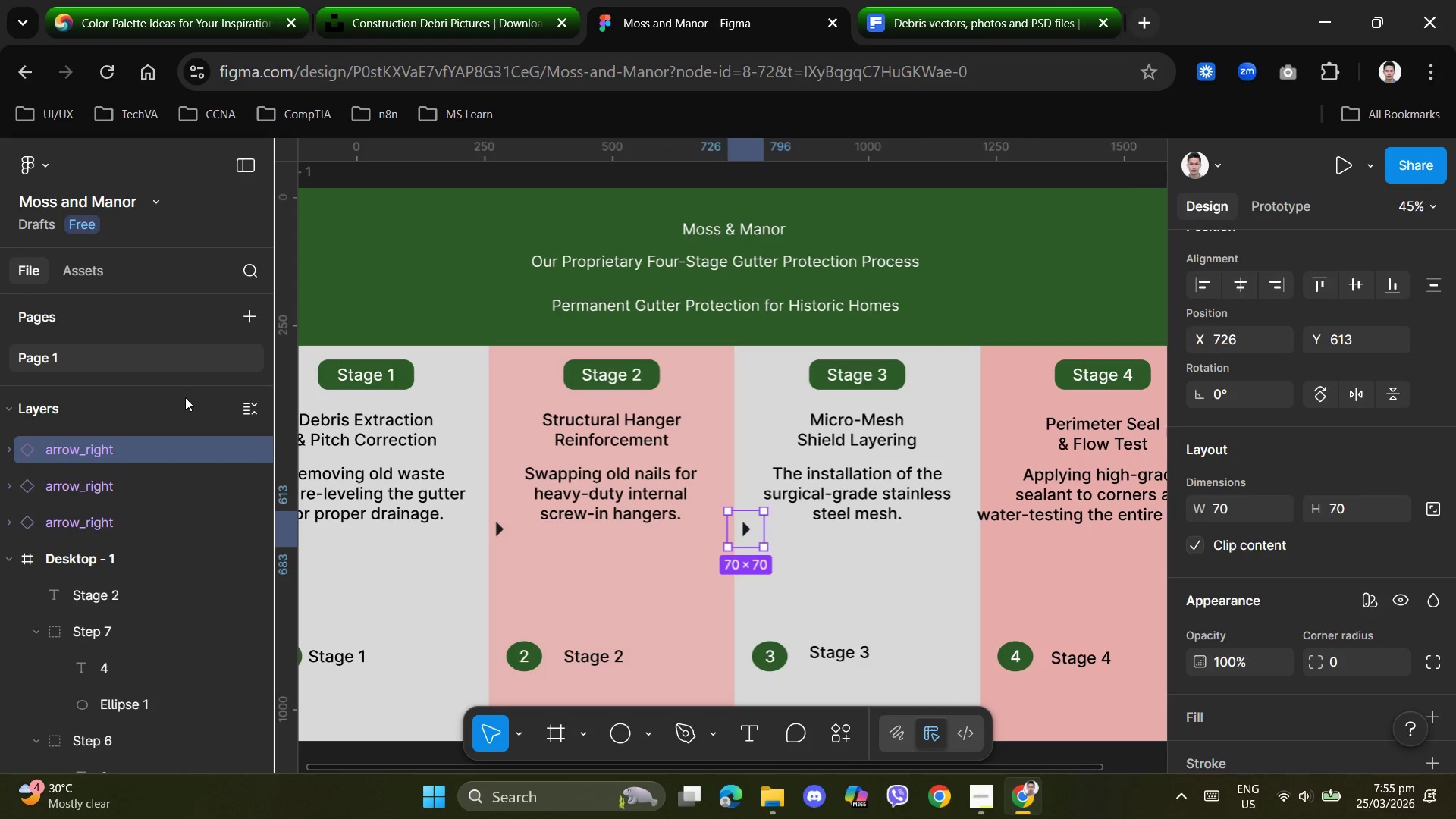 
left_click_drag(start_coordinate=[559, 770], to_coordinate=[445, 745])
 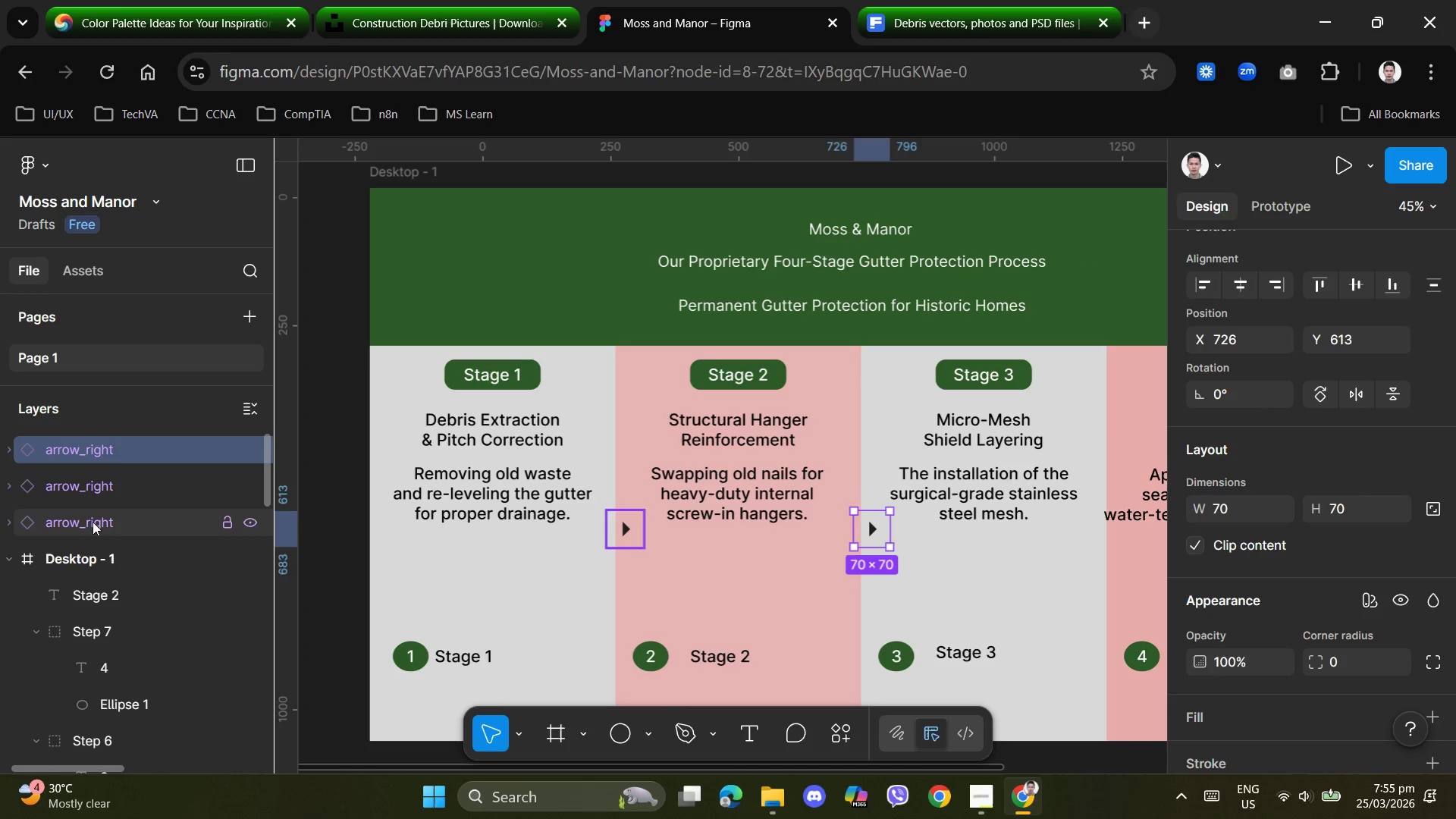 
left_click([92, 518])
 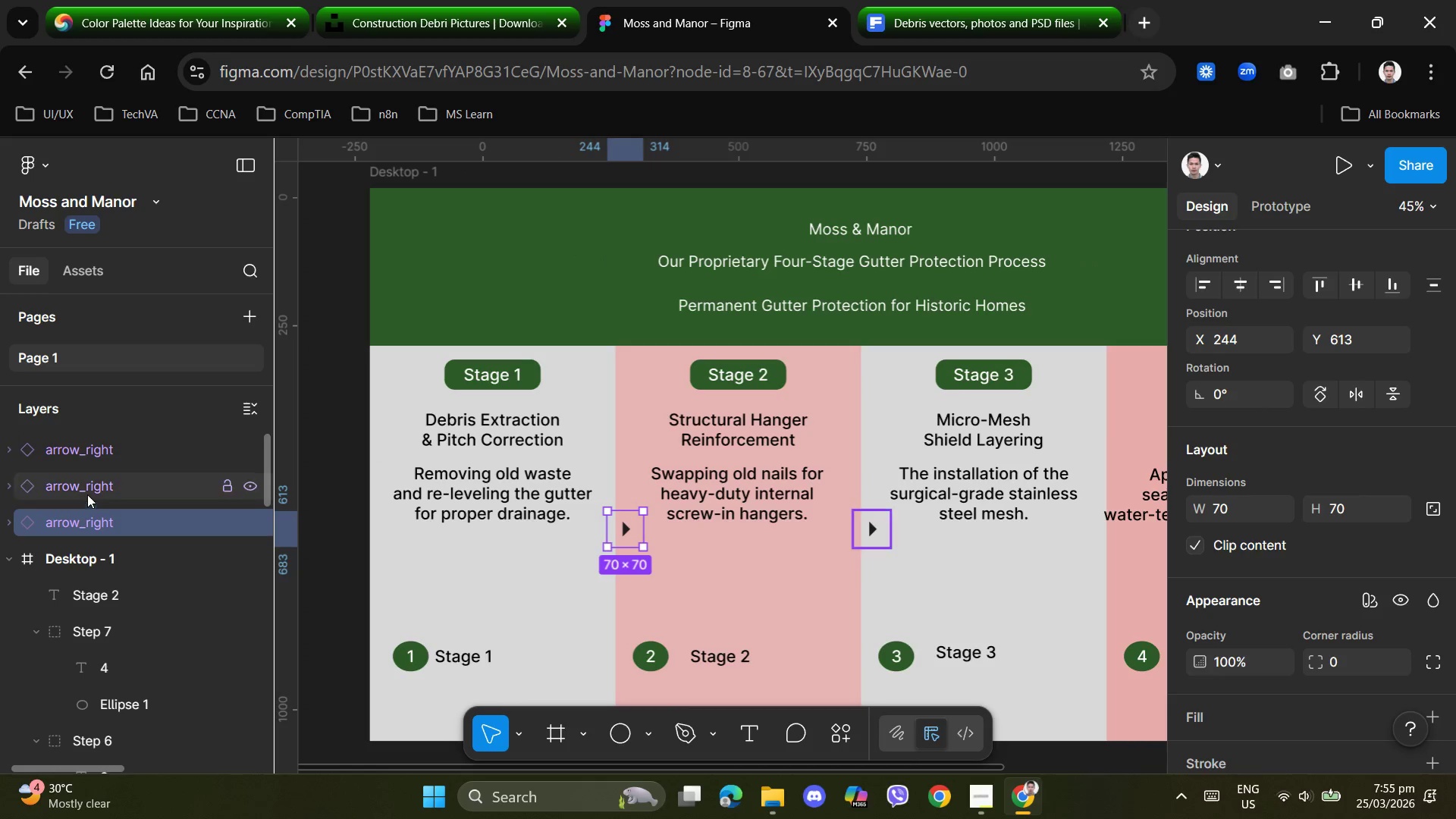 
left_click([87, 486])
 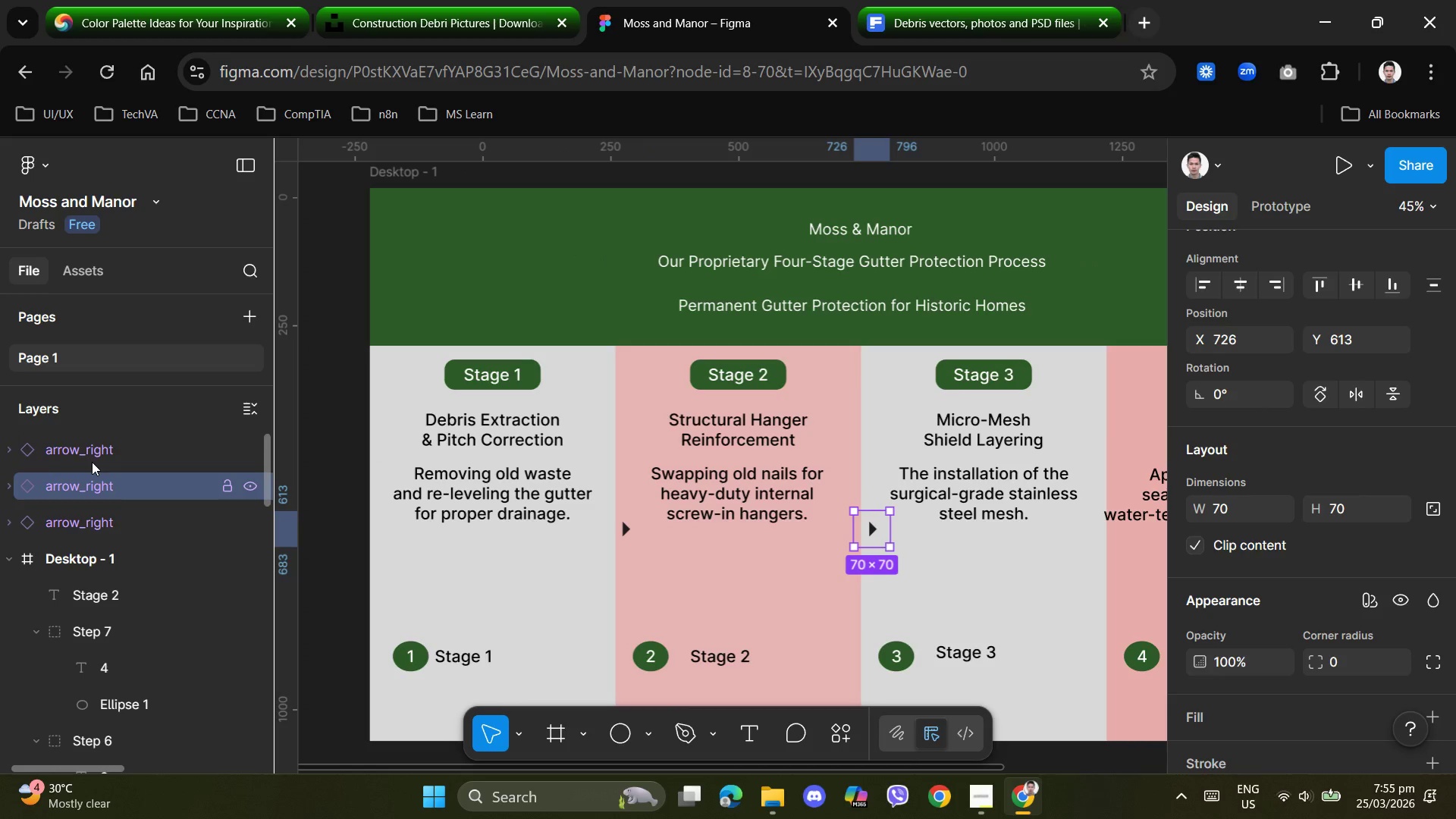 
left_click([93, 452])
 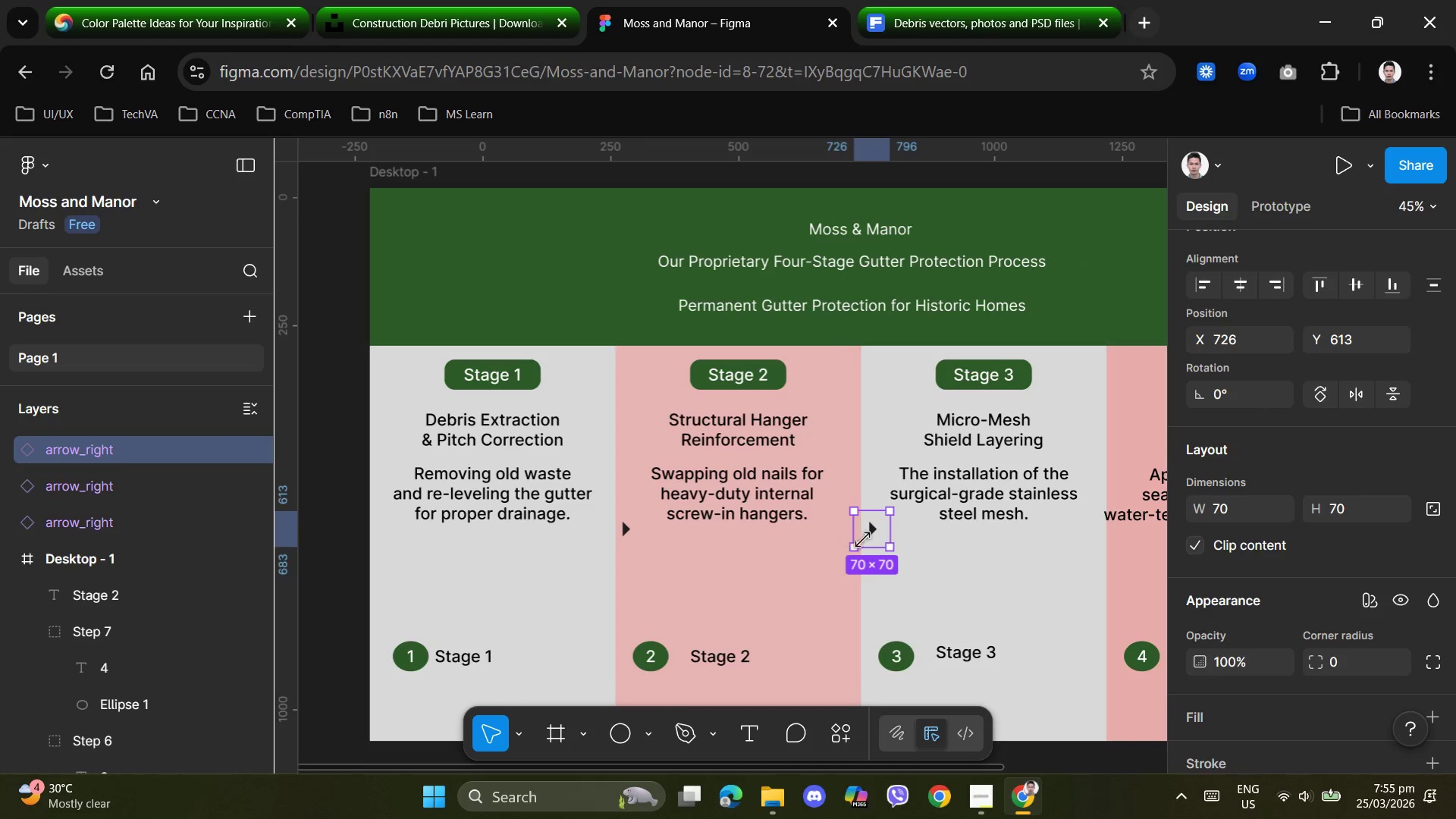 
left_click_drag(start_coordinate=[872, 536], to_coordinate=[1120, 549])
 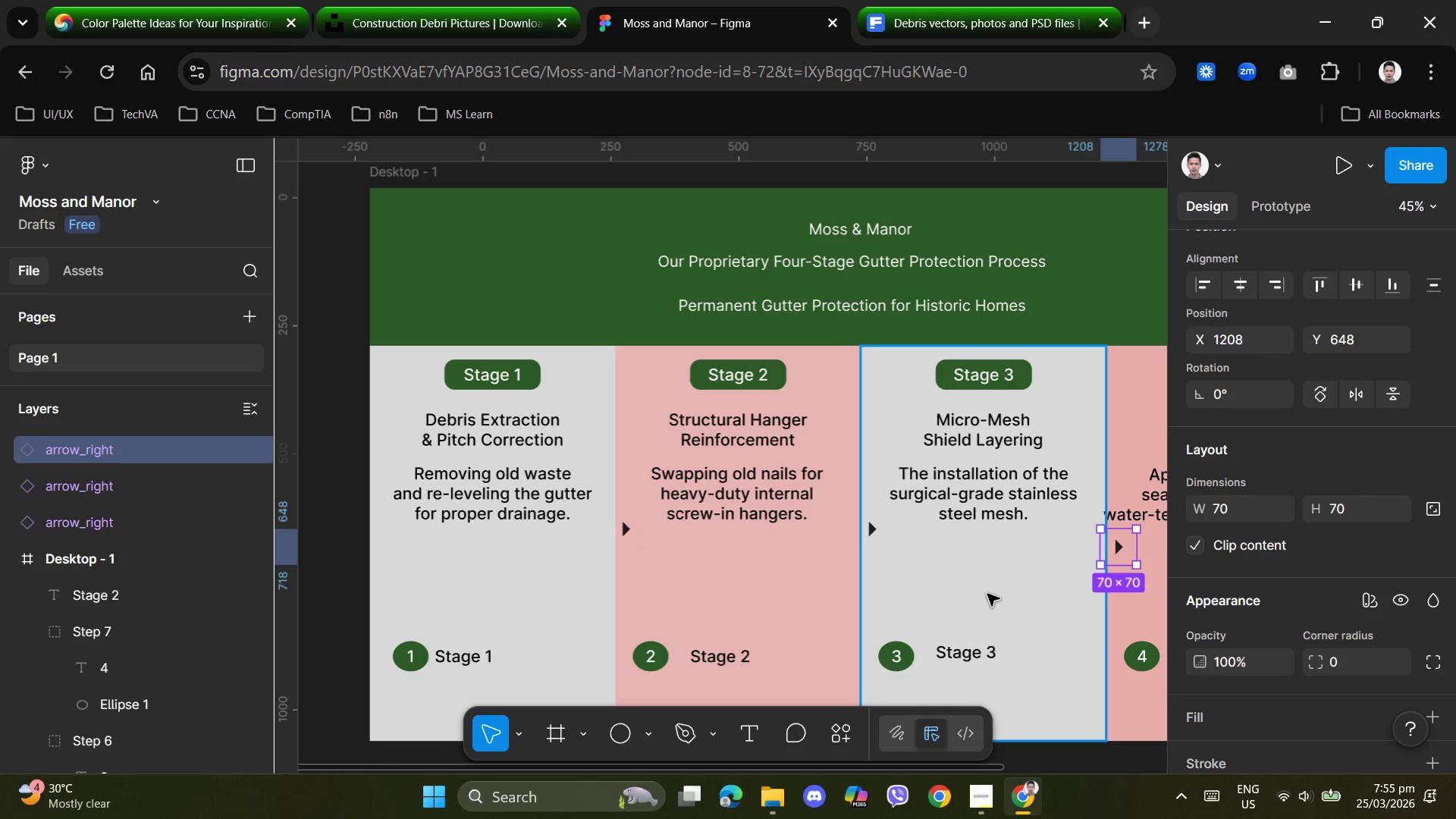 
left_click([987, 594])
 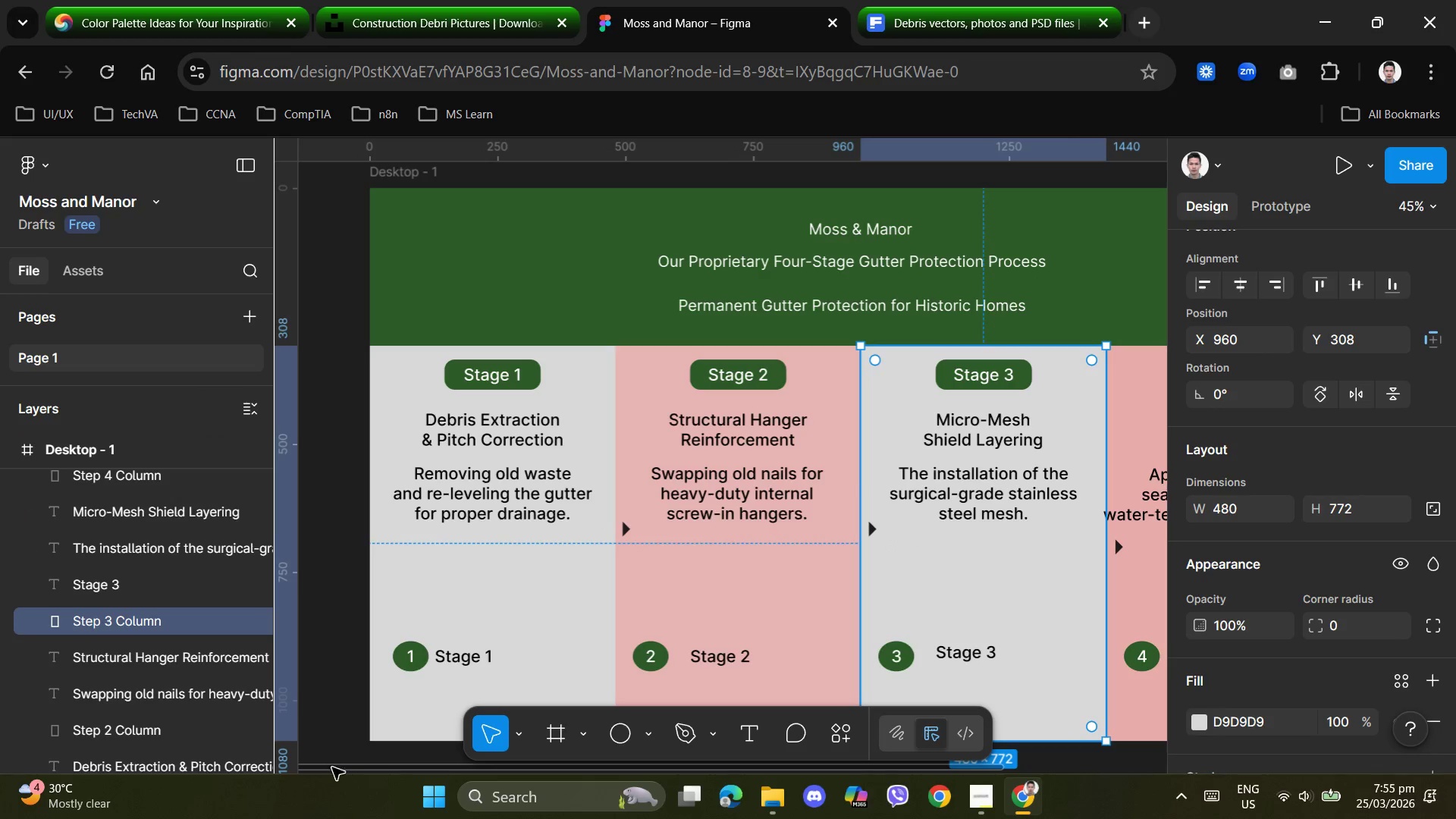 
left_click_drag(start_coordinate=[344, 769], to_coordinate=[293, 767])
 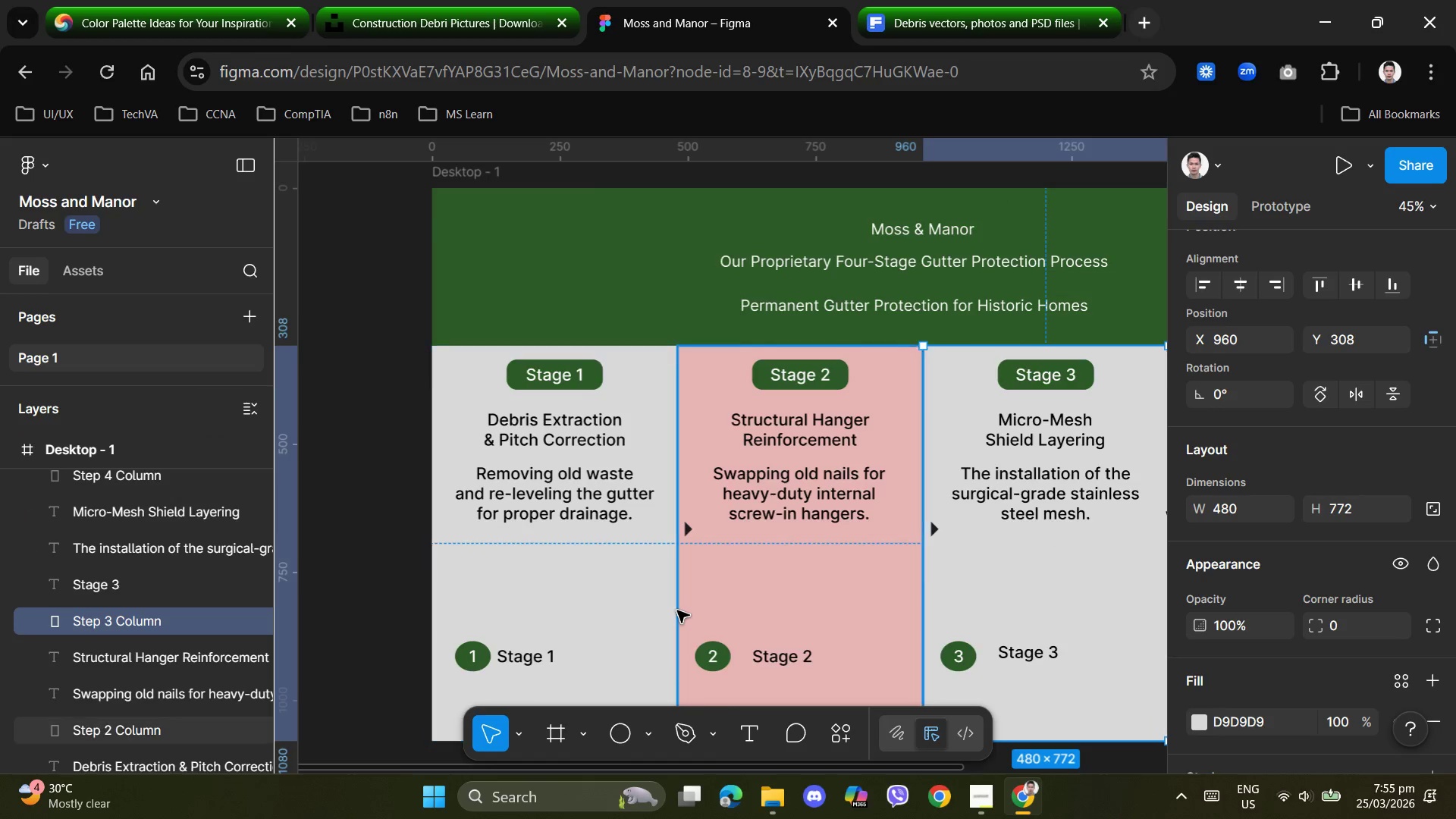 
scroll: coordinate [677, 610], scroll_direction: up, amount: 3.0
 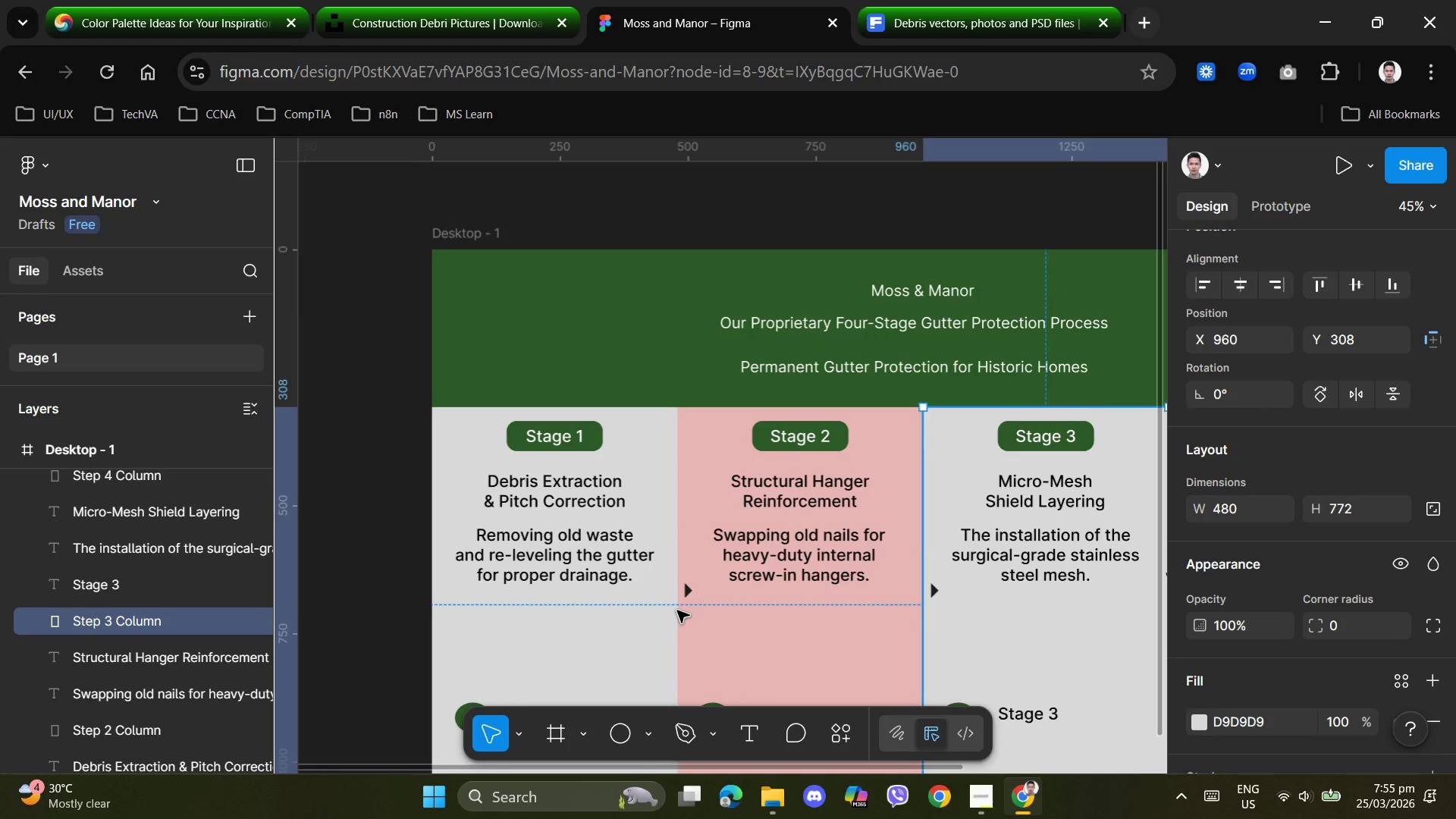 
scroll: coordinate [677, 610], scroll_direction: down, amount: 2.0
 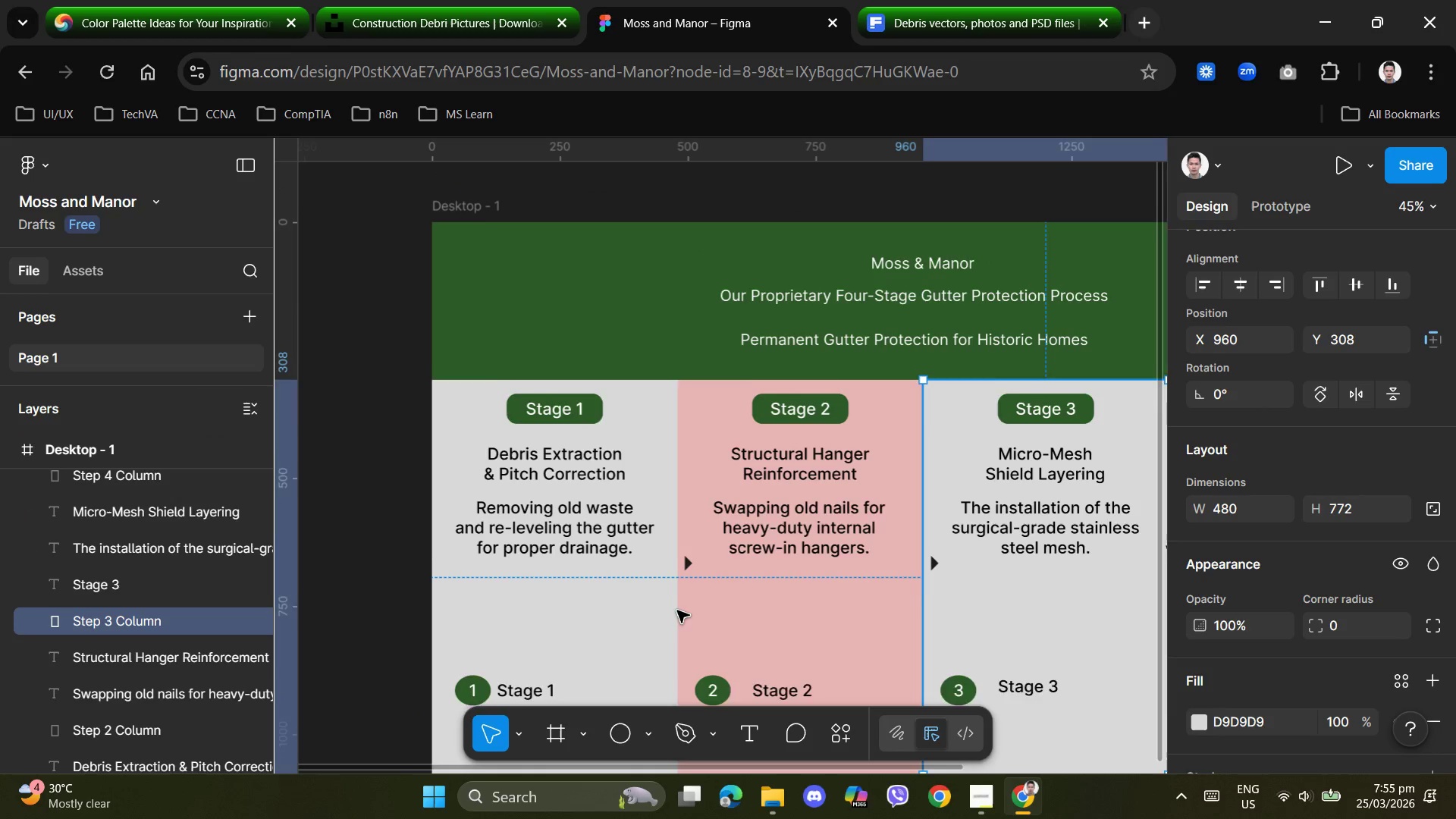 
scroll: coordinate [677, 610], scroll_direction: up, amount: 2.0
 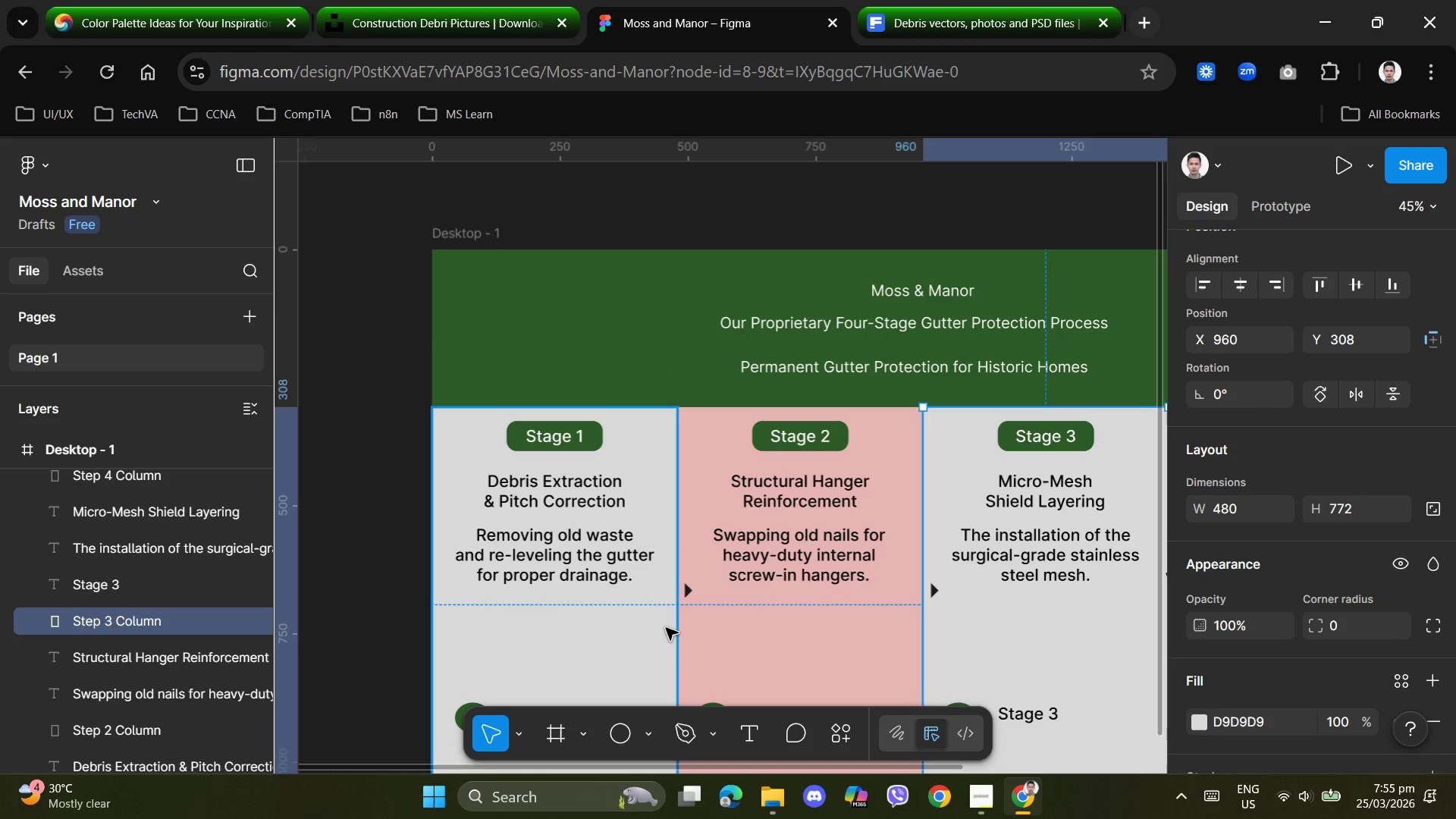 
wait(8.41)
 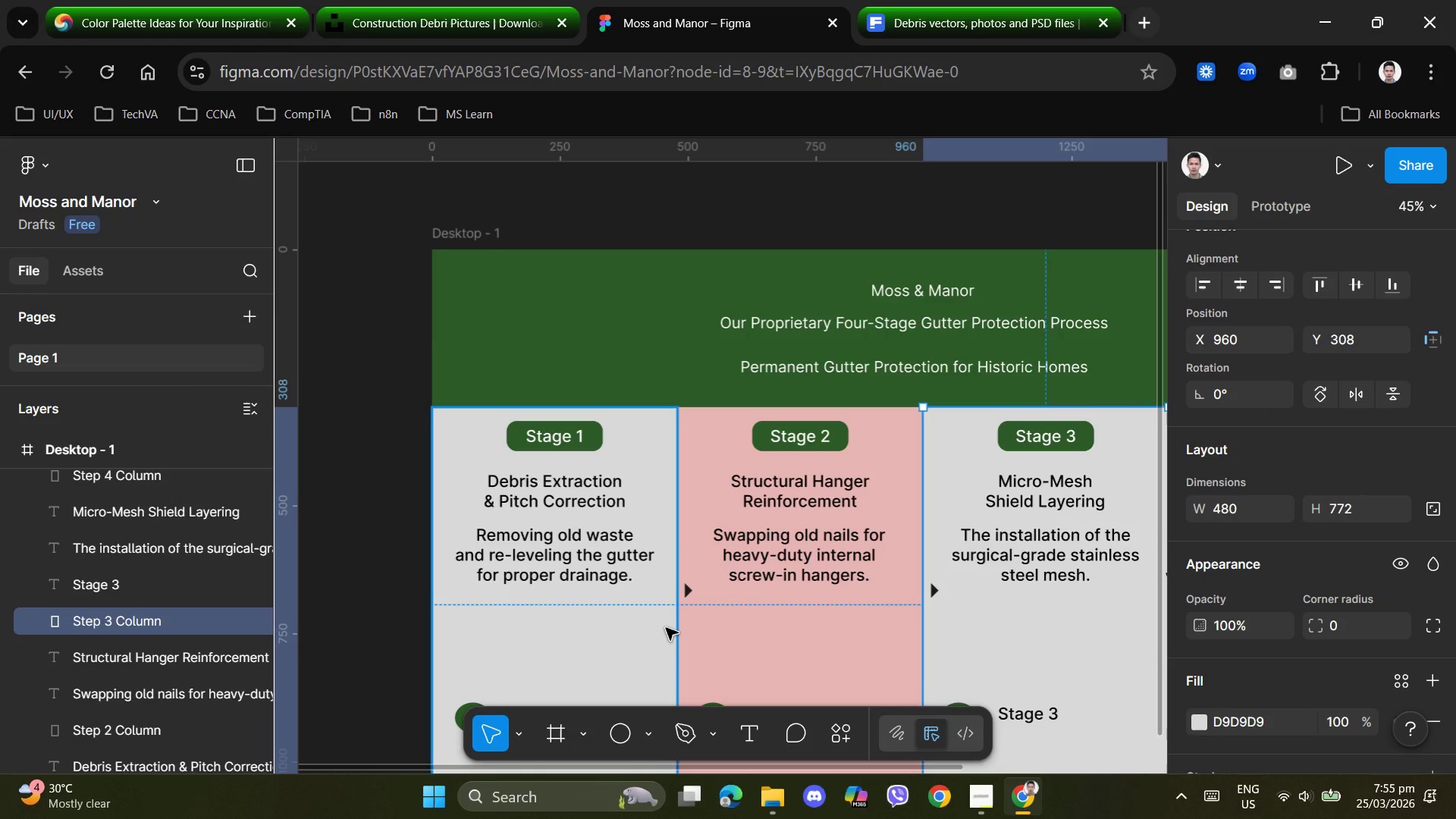 
left_click([86, 273])
 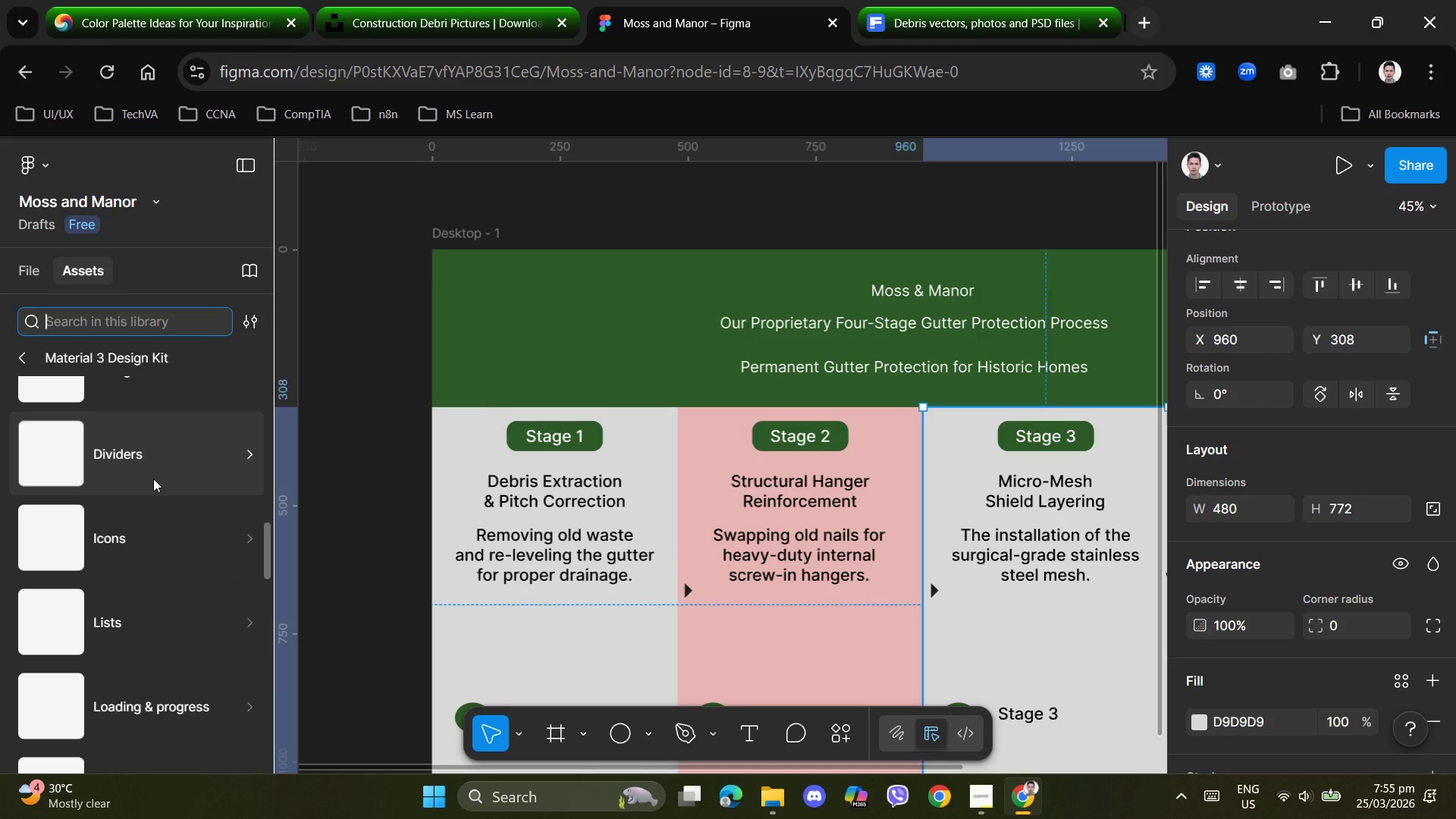 
scroll: coordinate [35, 401], scroll_direction: up, amount: 13.0
 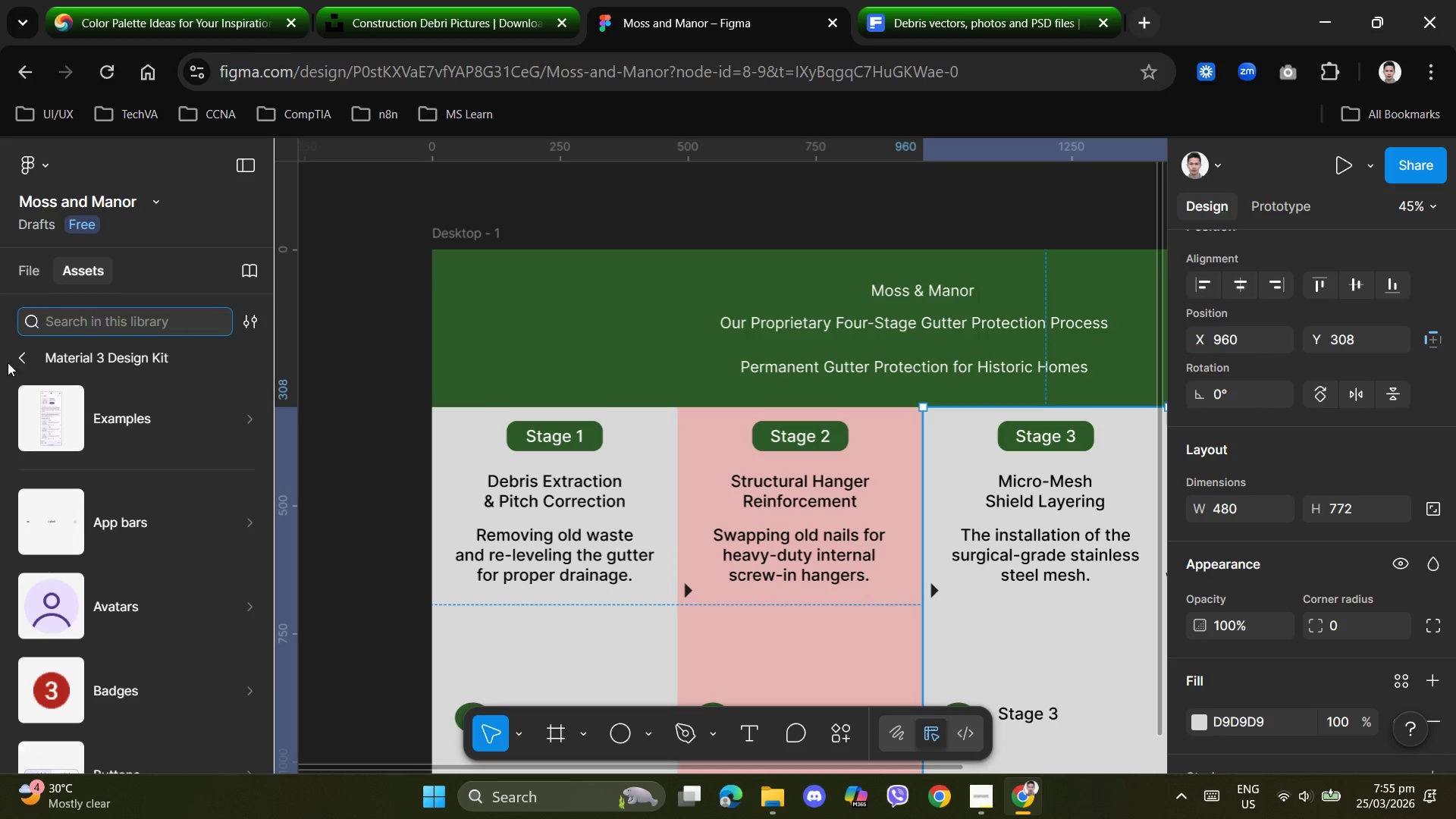 
mouse_move([30, 359])
 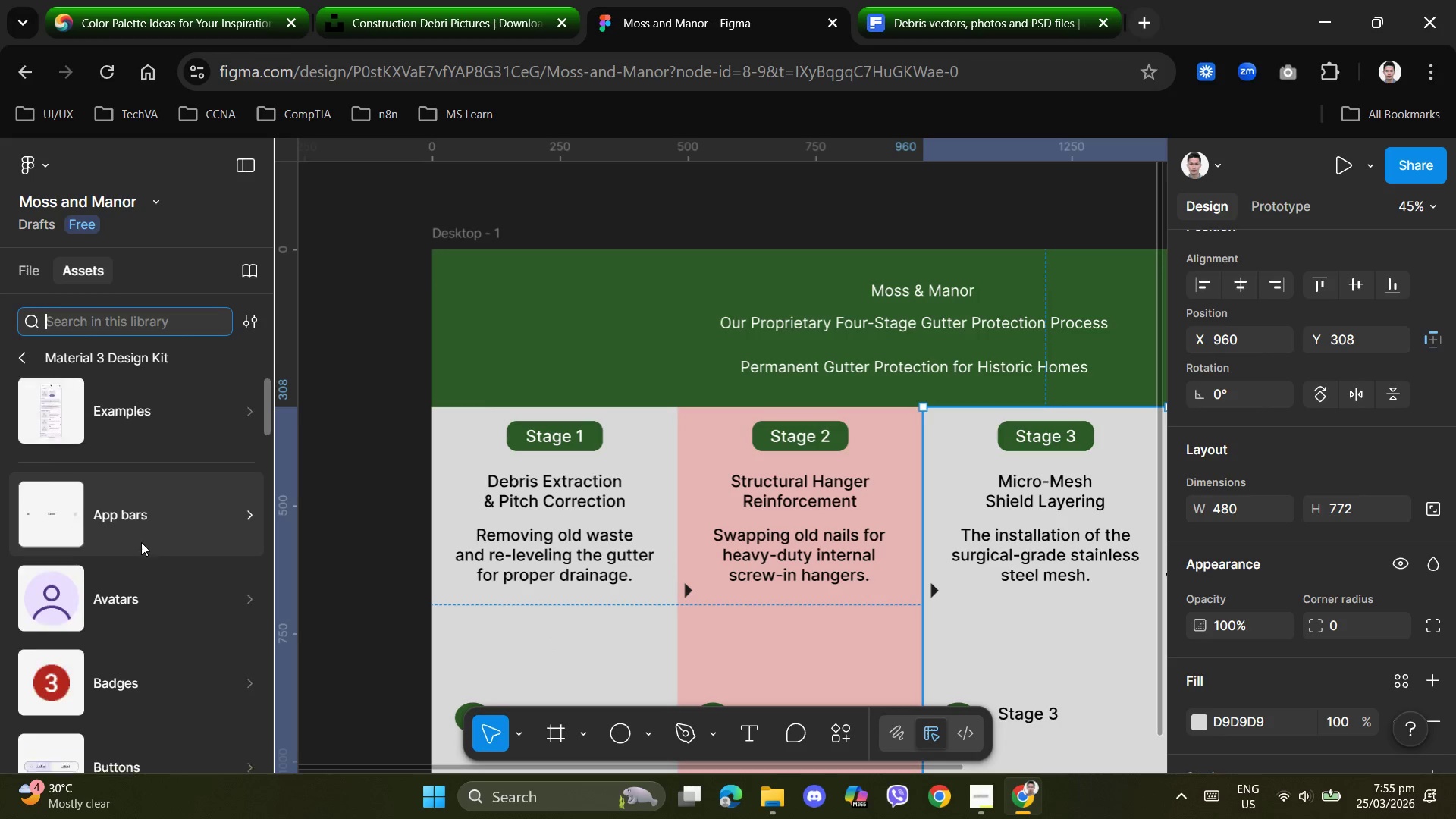 
scroll: coordinate [163, 549], scroll_direction: down, amount: 13.0
 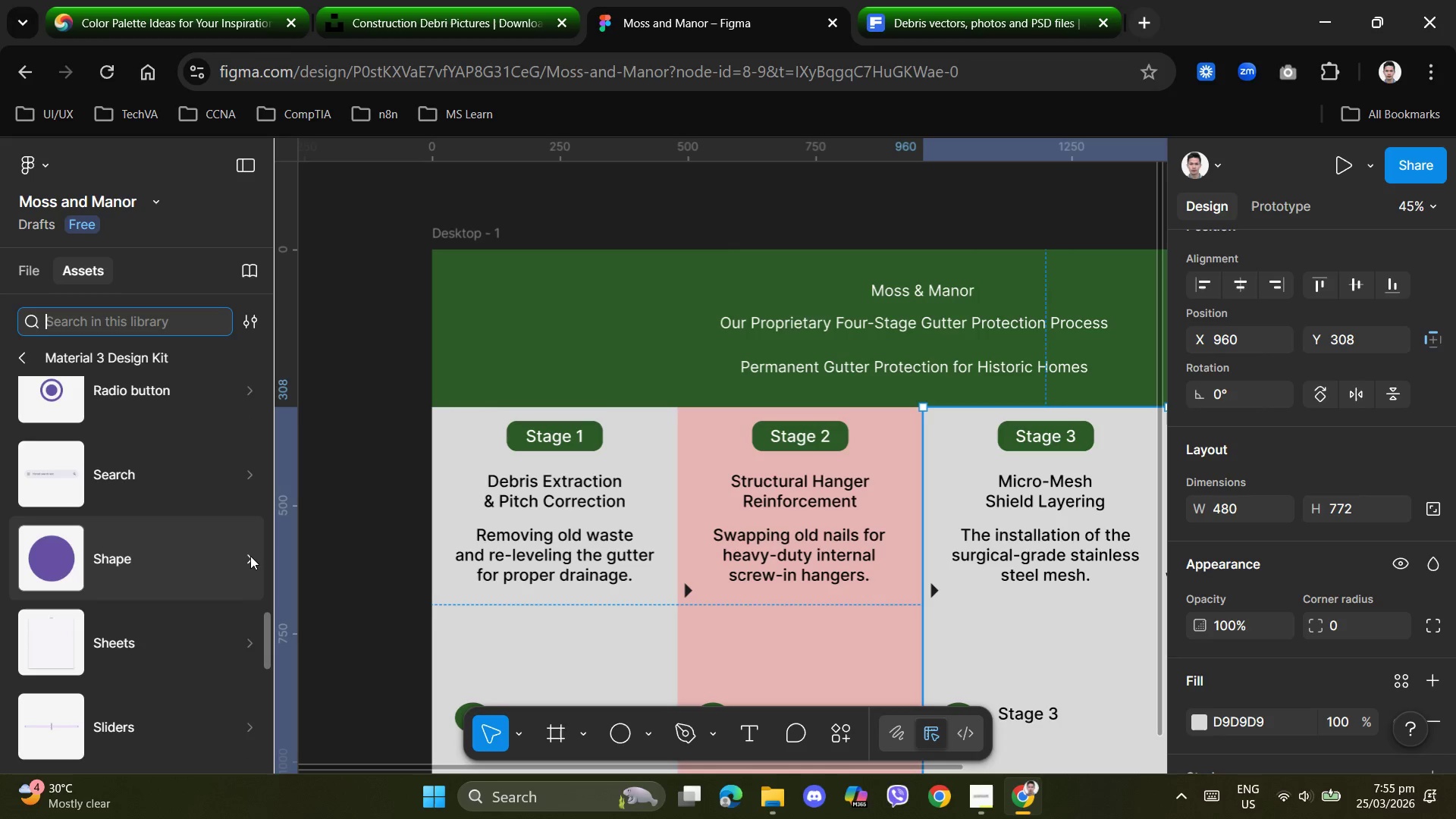 
left_click([250, 556])
 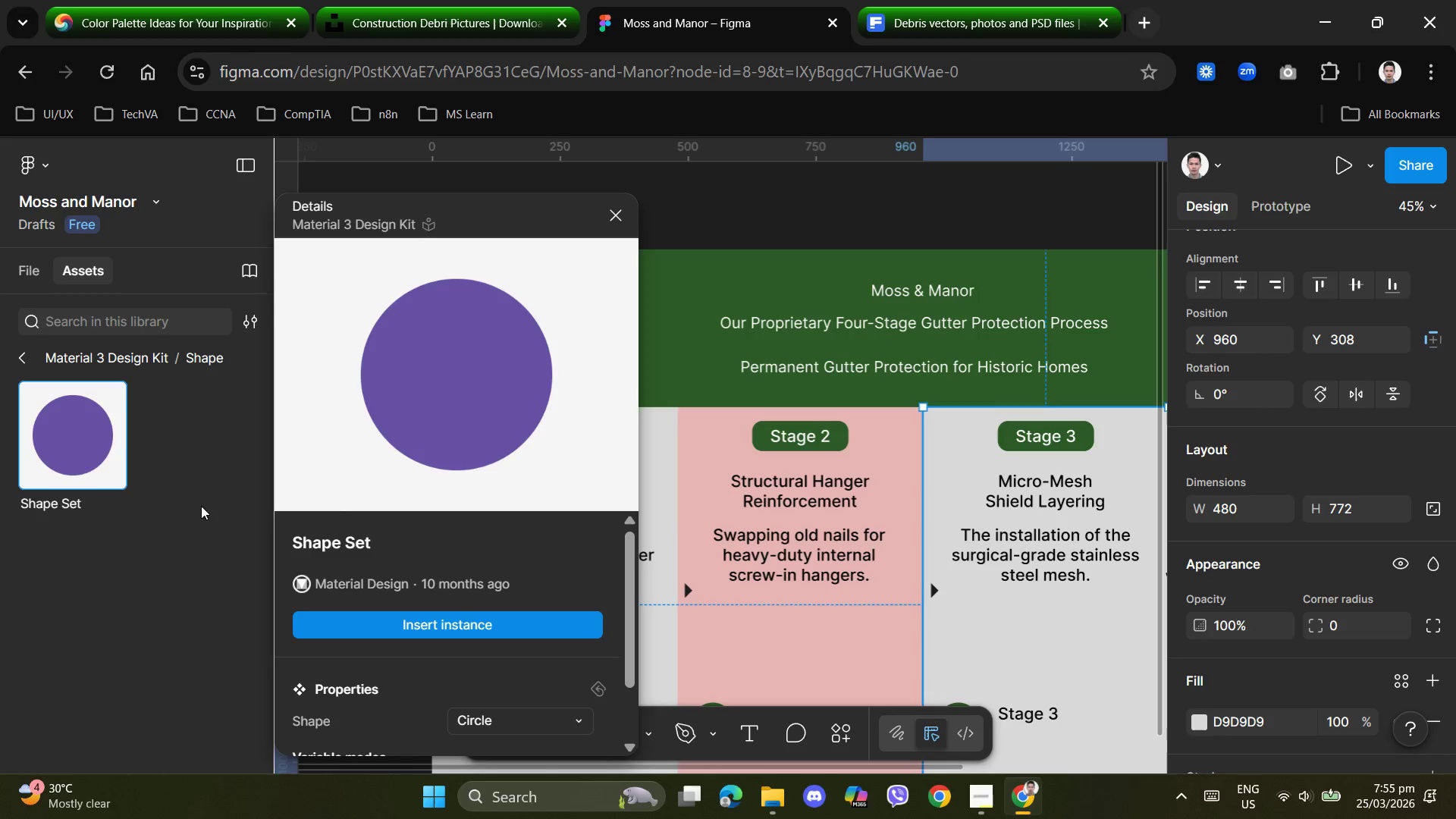 
left_click([625, 208])
 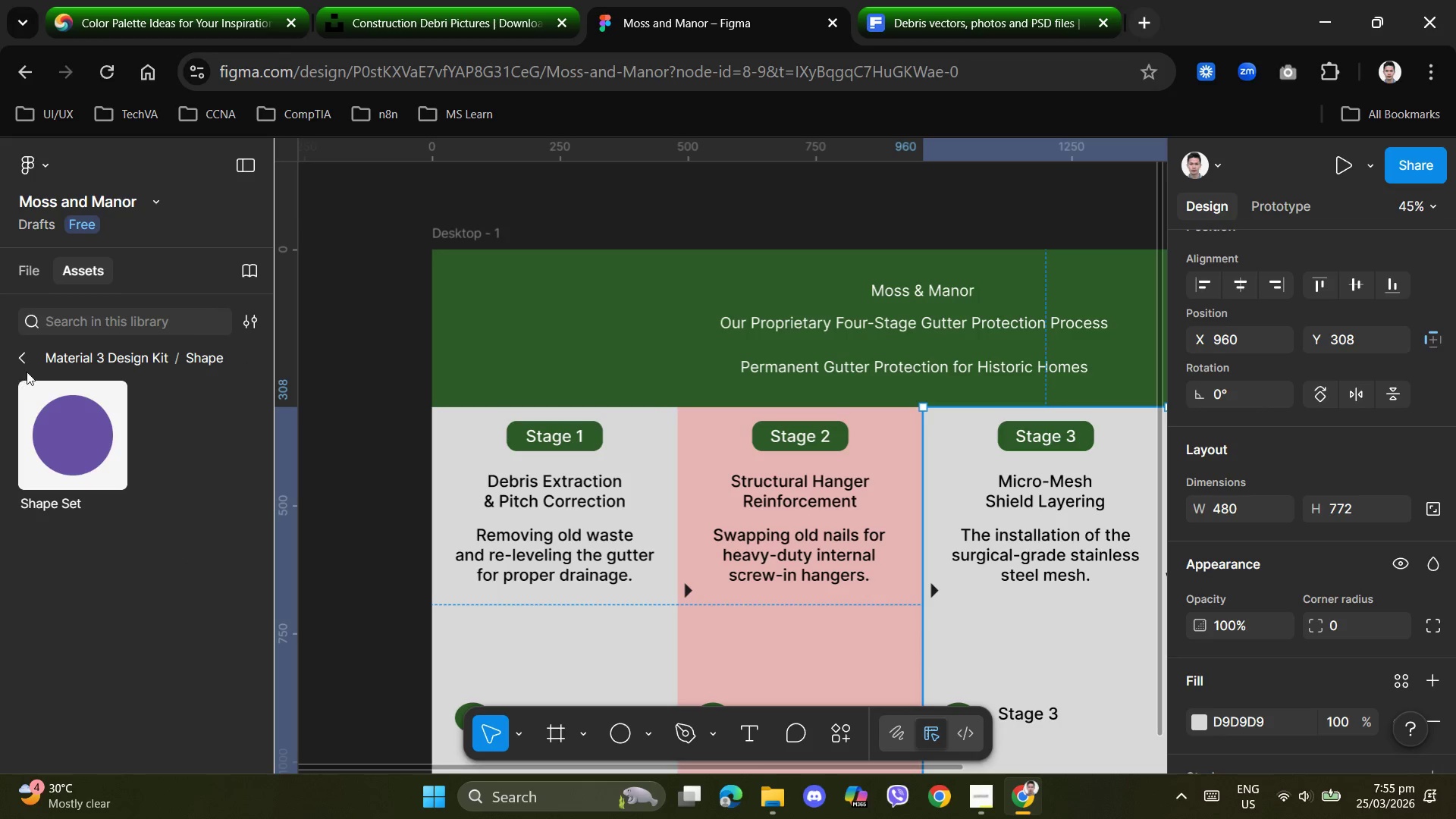 
left_click([28, 356])
 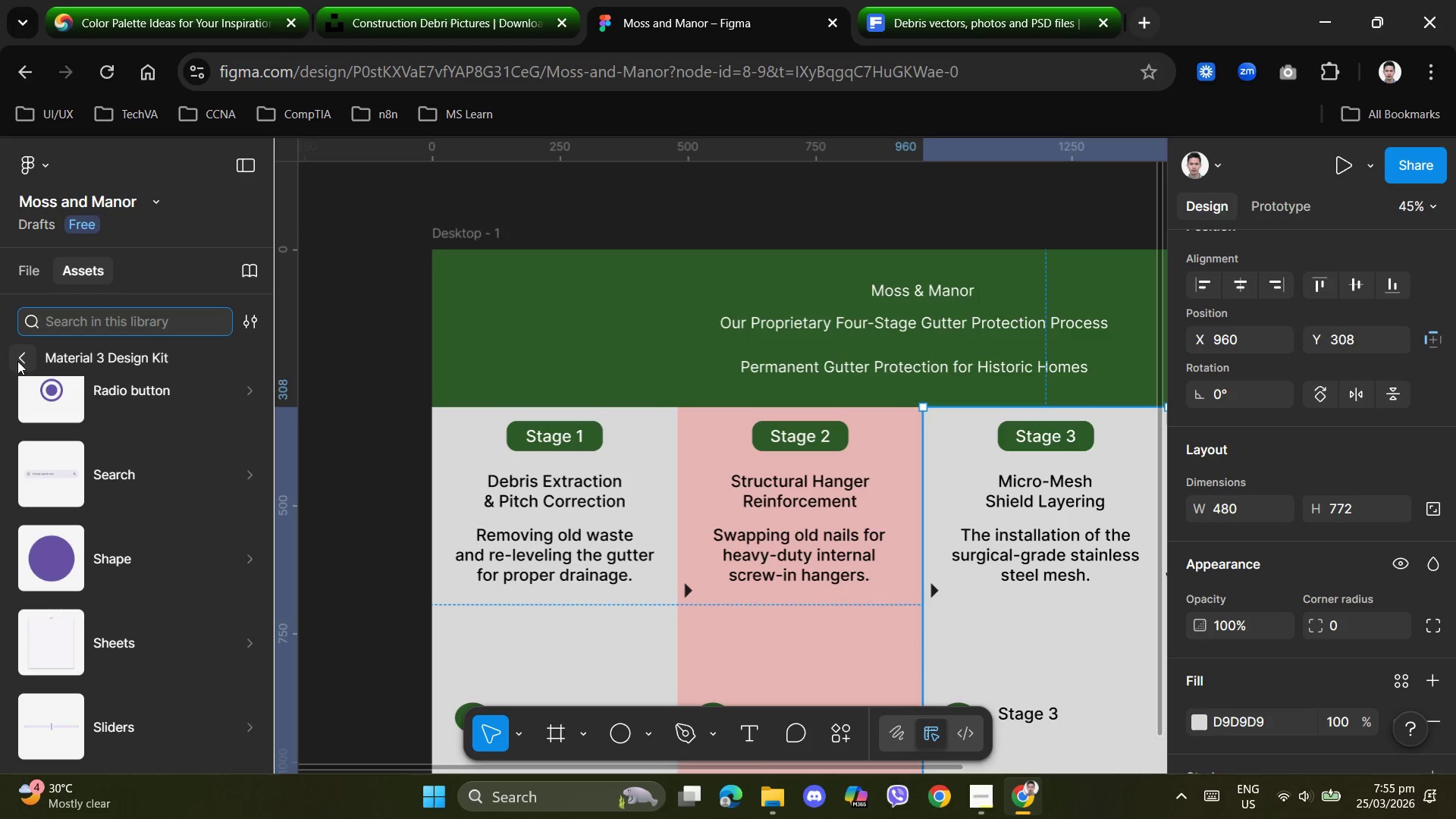 
left_click([25, 354])
 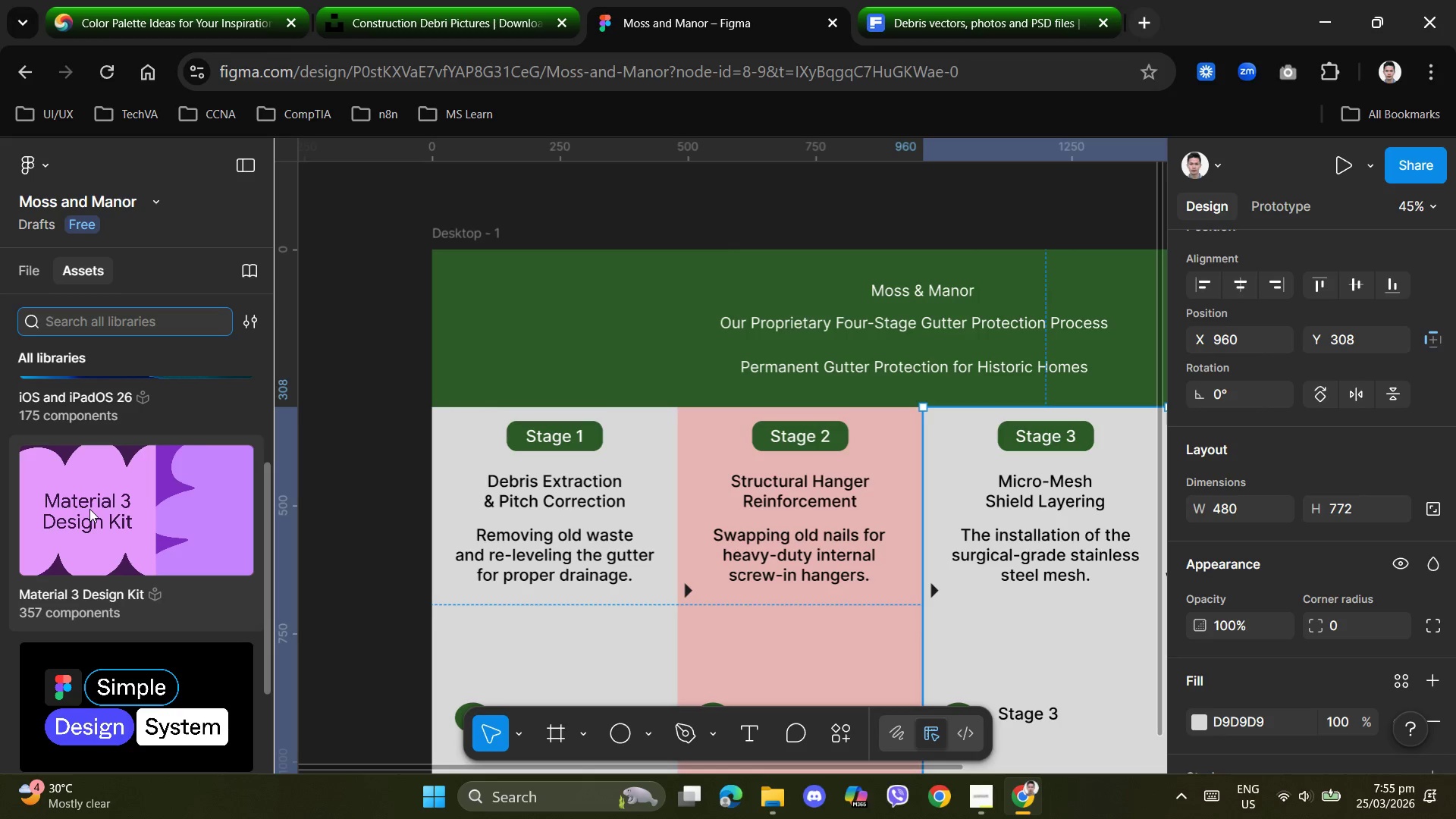 
scroll: coordinate [93, 510], scroll_direction: up, amount: 2.0
 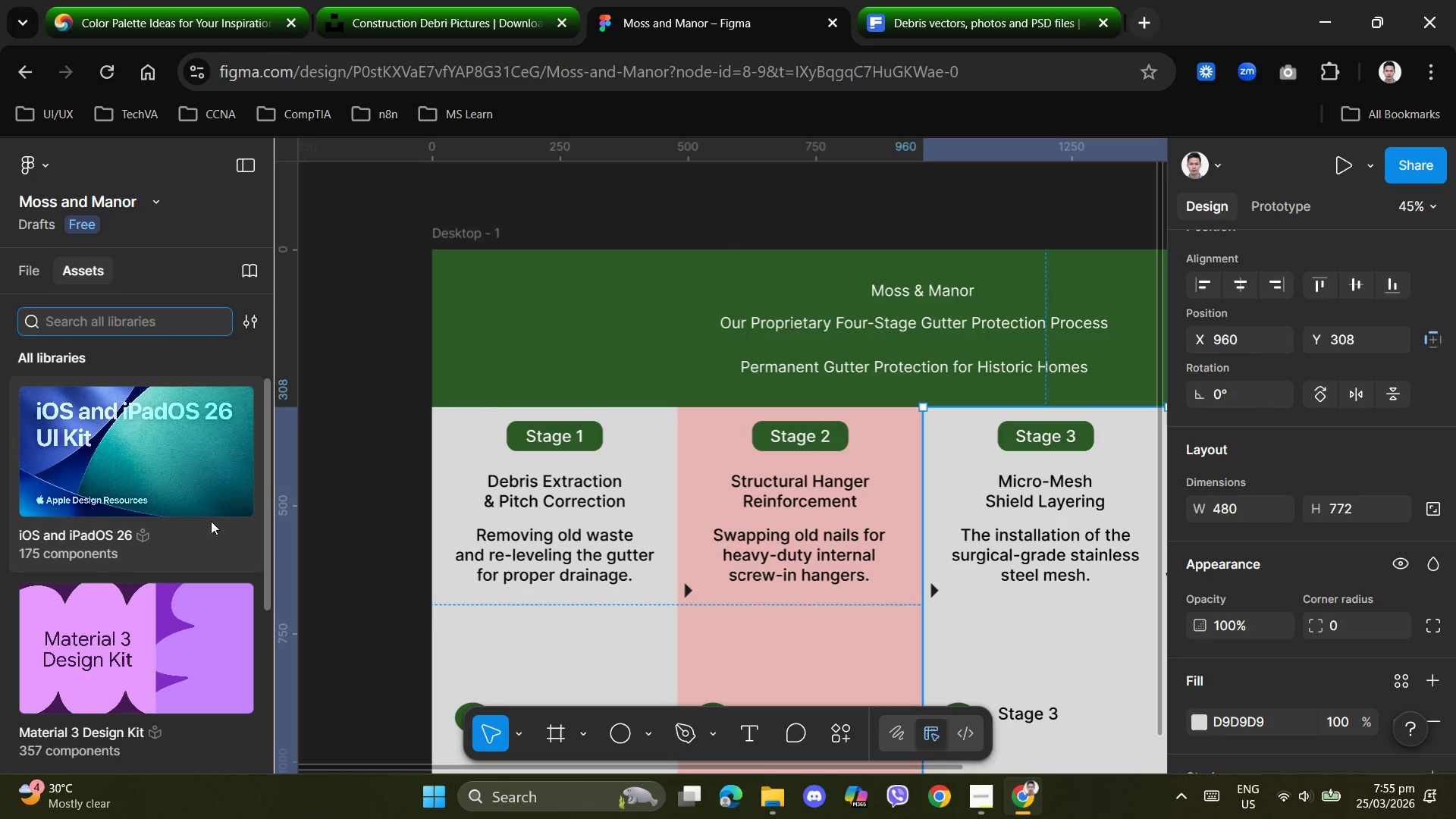 
left_click([202, 525])
 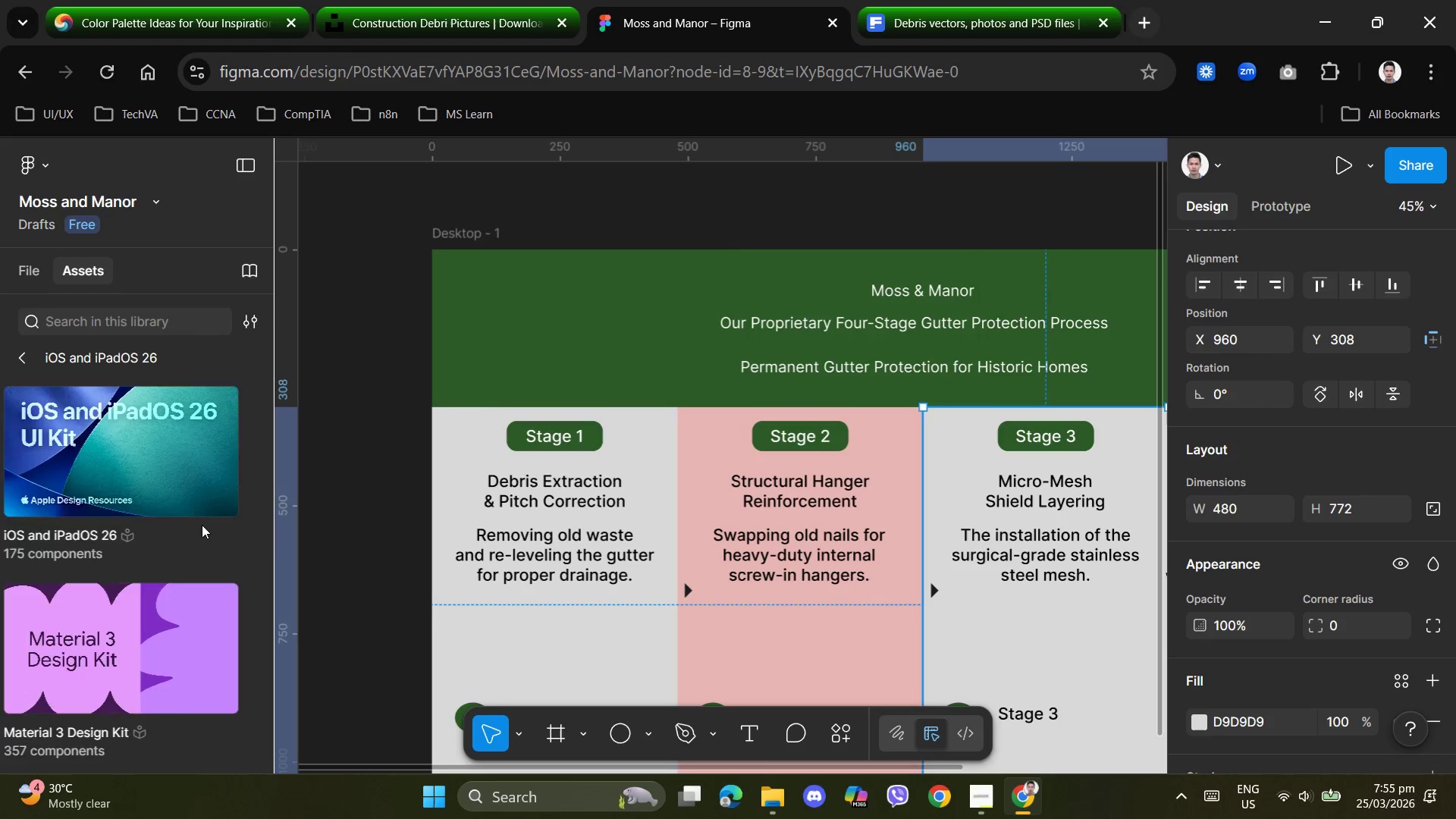 
scroll: coordinate [206, 525], scroll_direction: up, amount: 2.0
 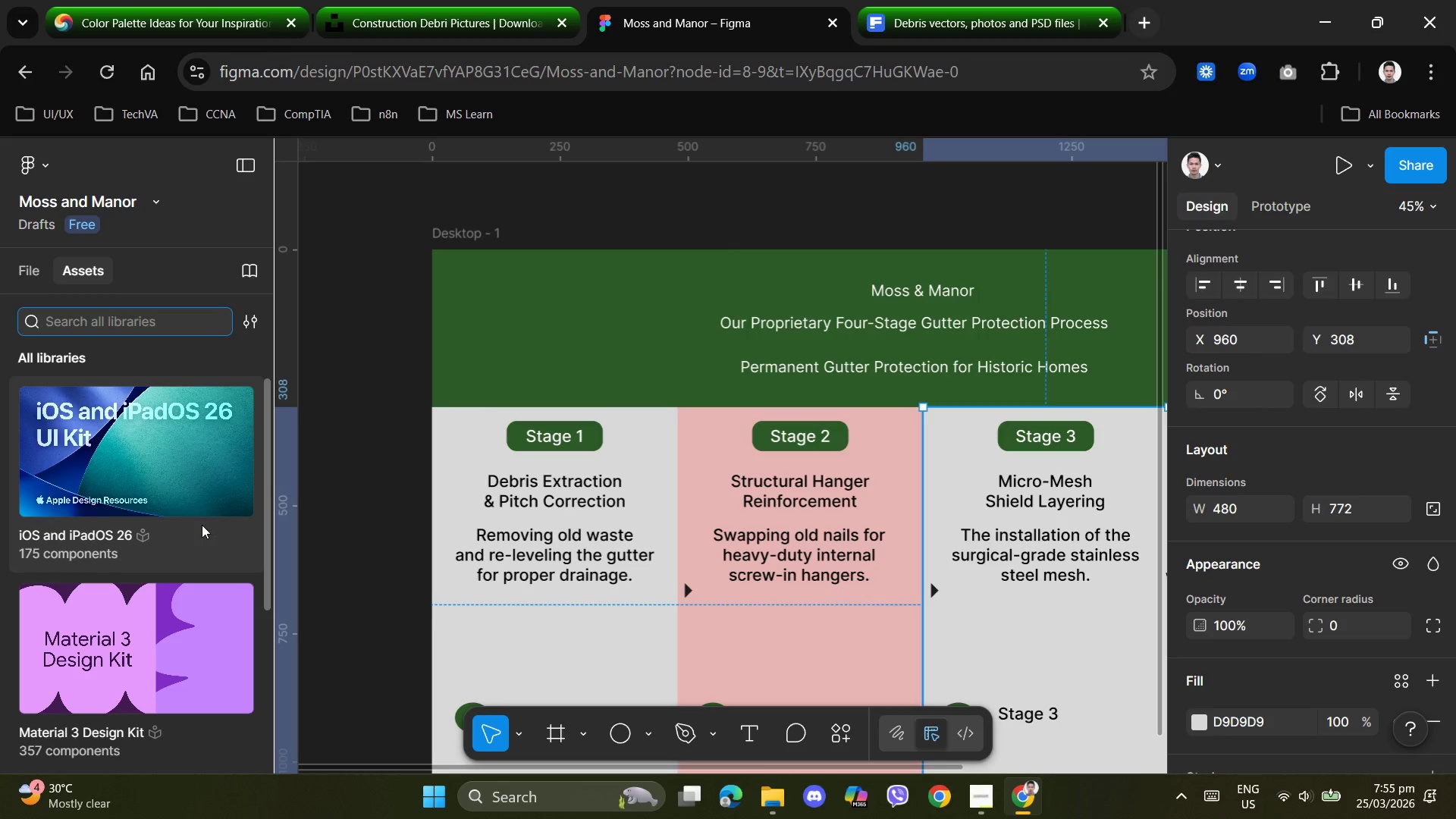 
double_click([202, 525])
 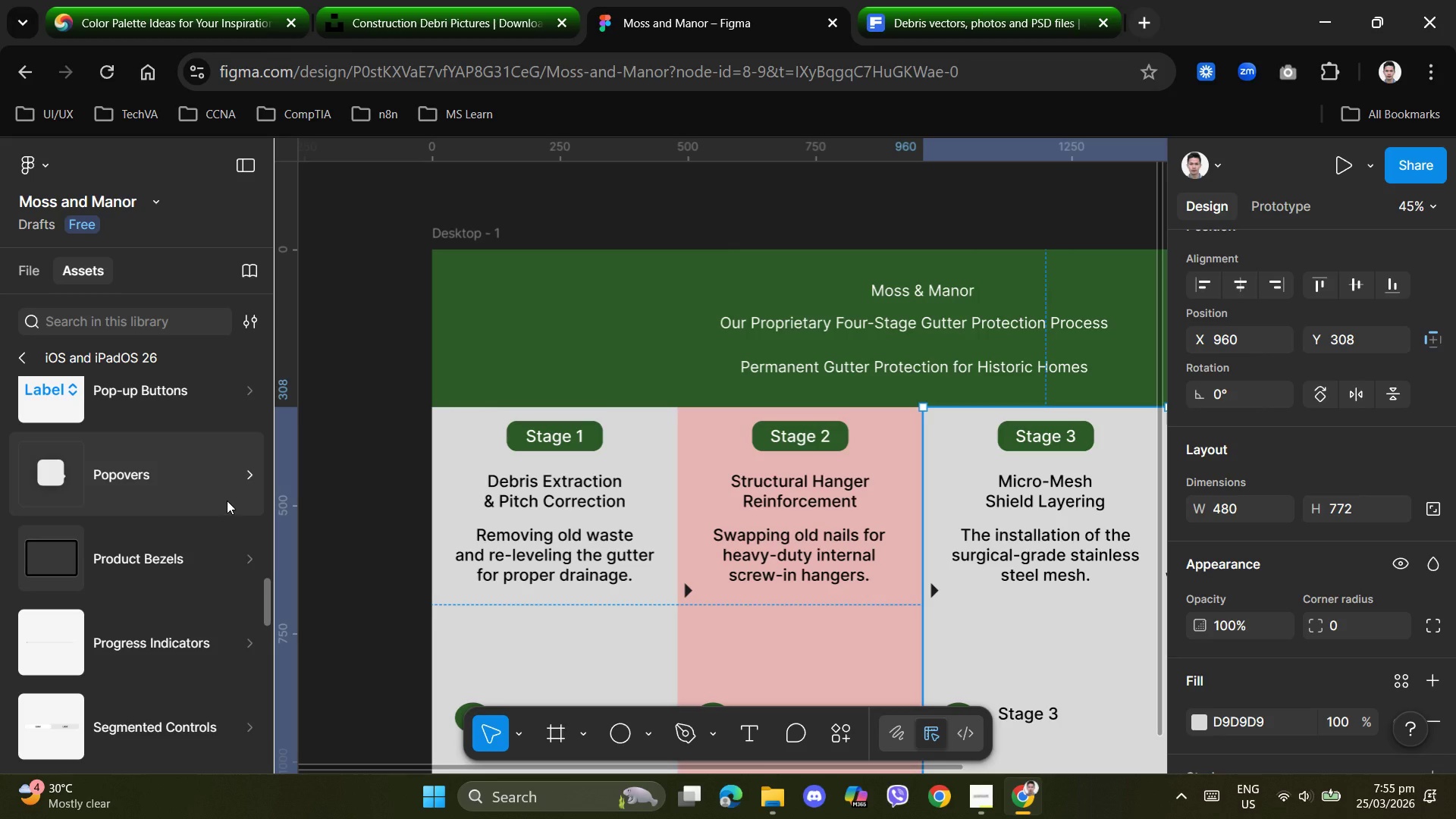 
scroll: coordinate [227, 500], scroll_direction: down, amount: 2.0
 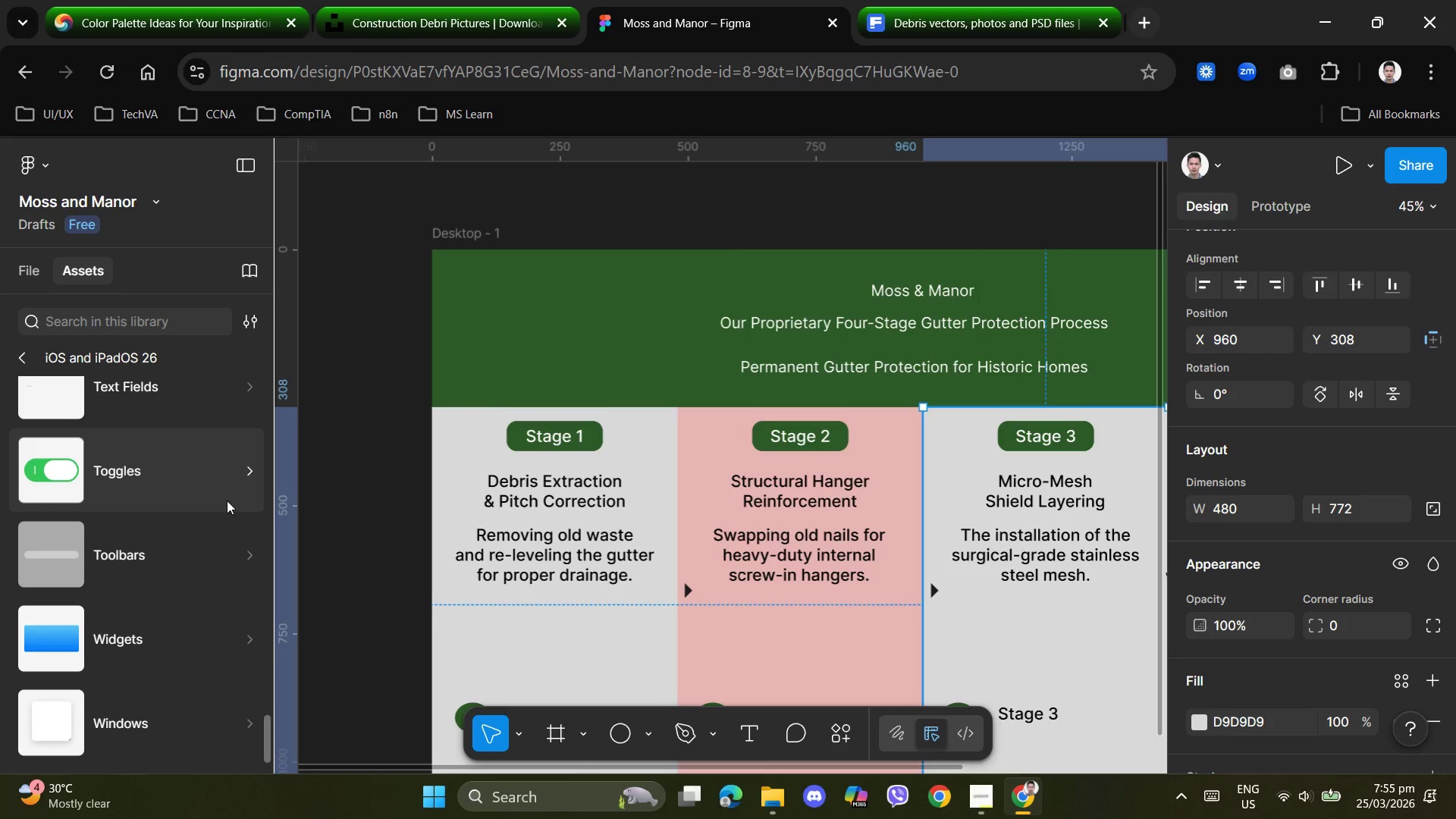 
scroll: coordinate [228, 505], scroll_direction: up, amount: 6.0
 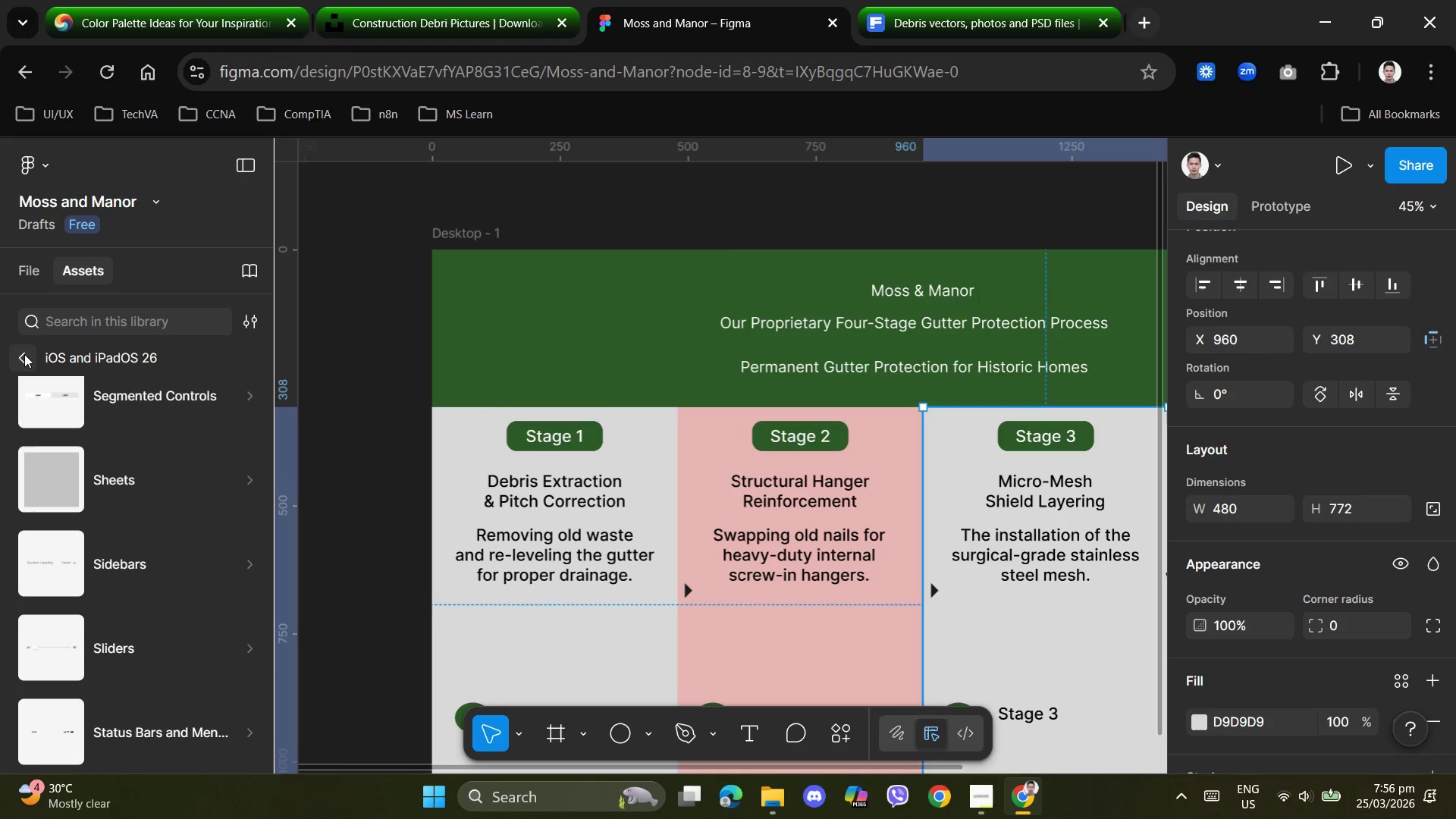 
left_click([23, 357])
 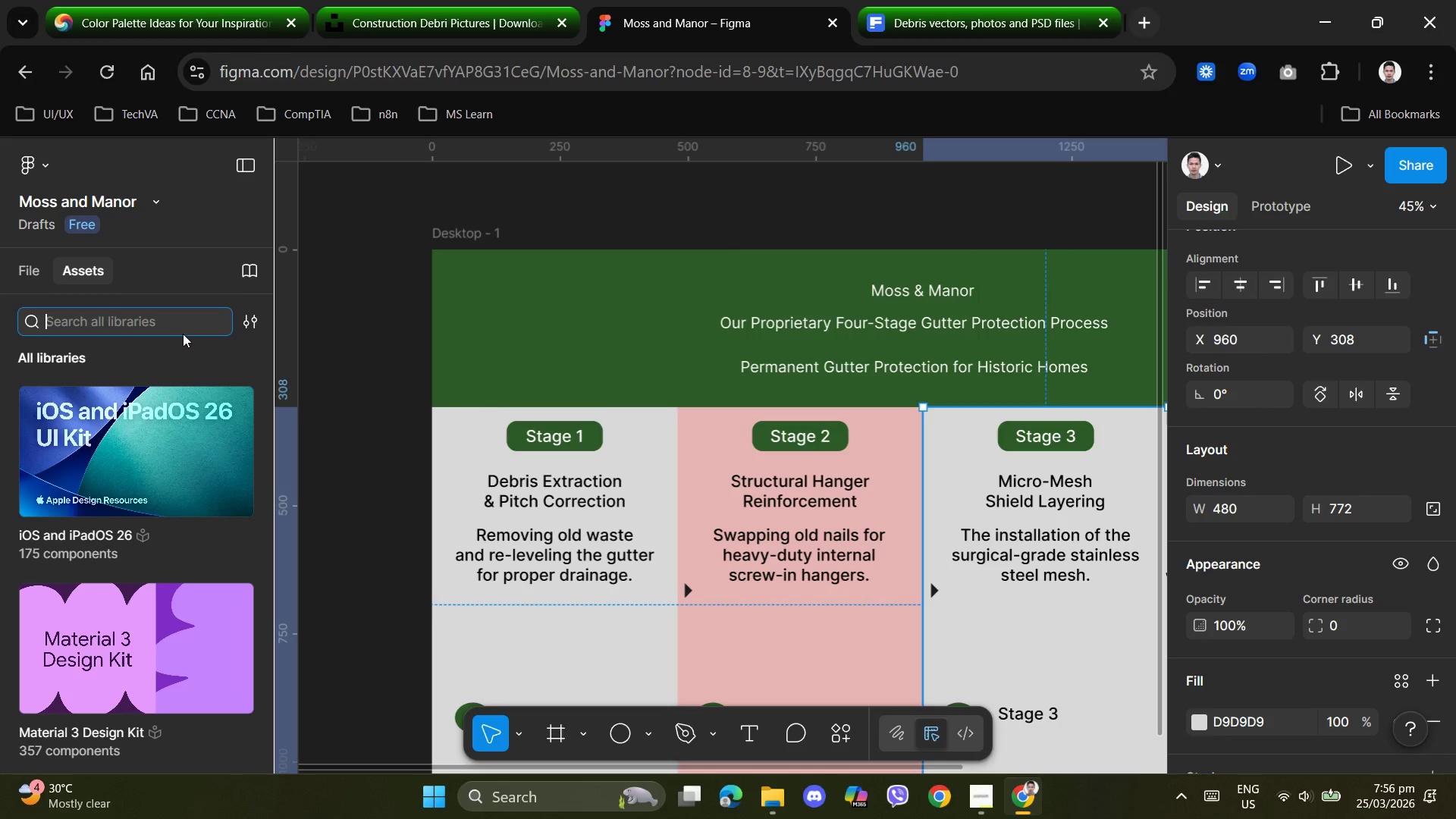 
left_click([250, 271])
 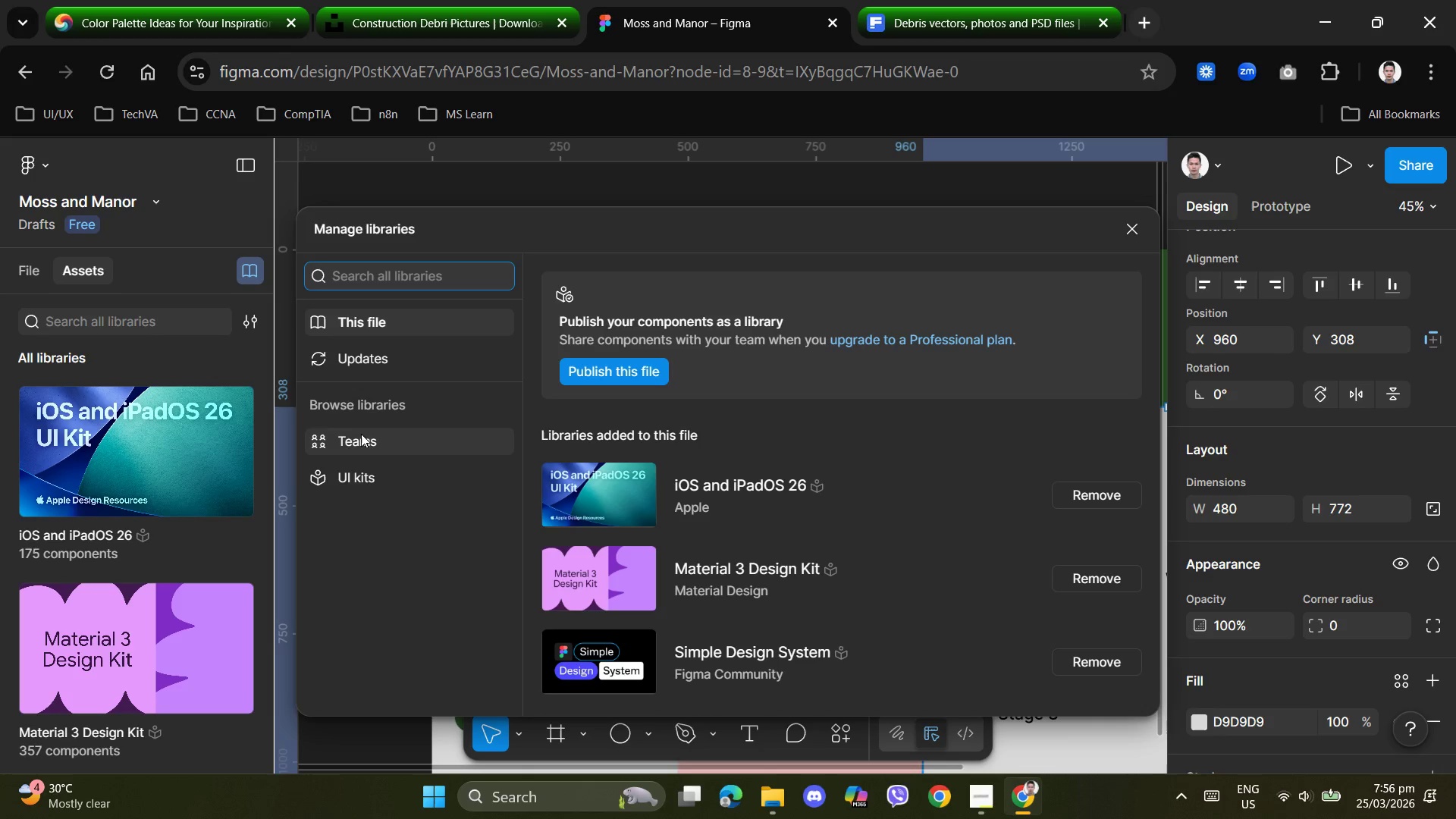 
left_click([361, 436])
 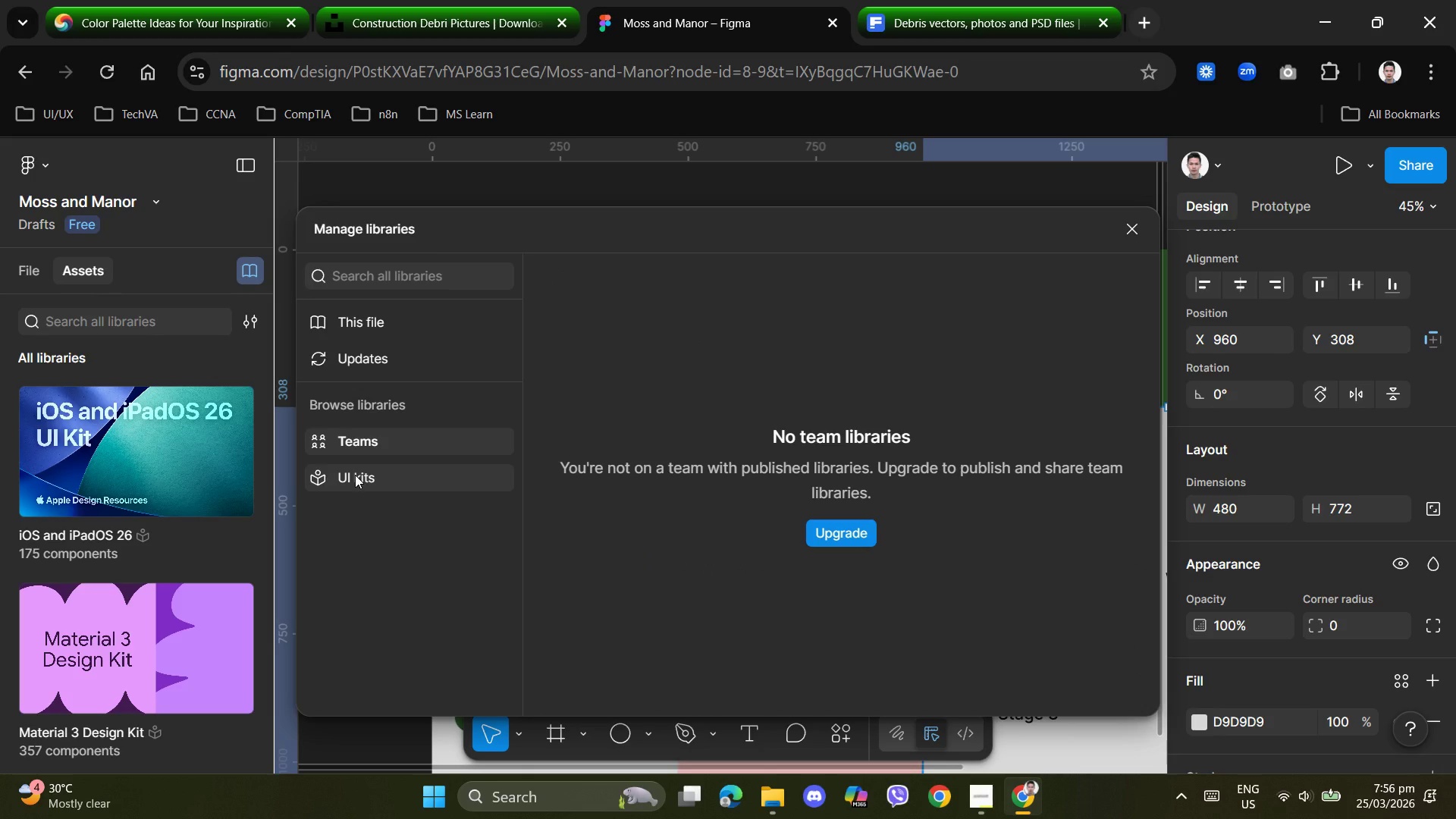 
left_click([355, 475])
 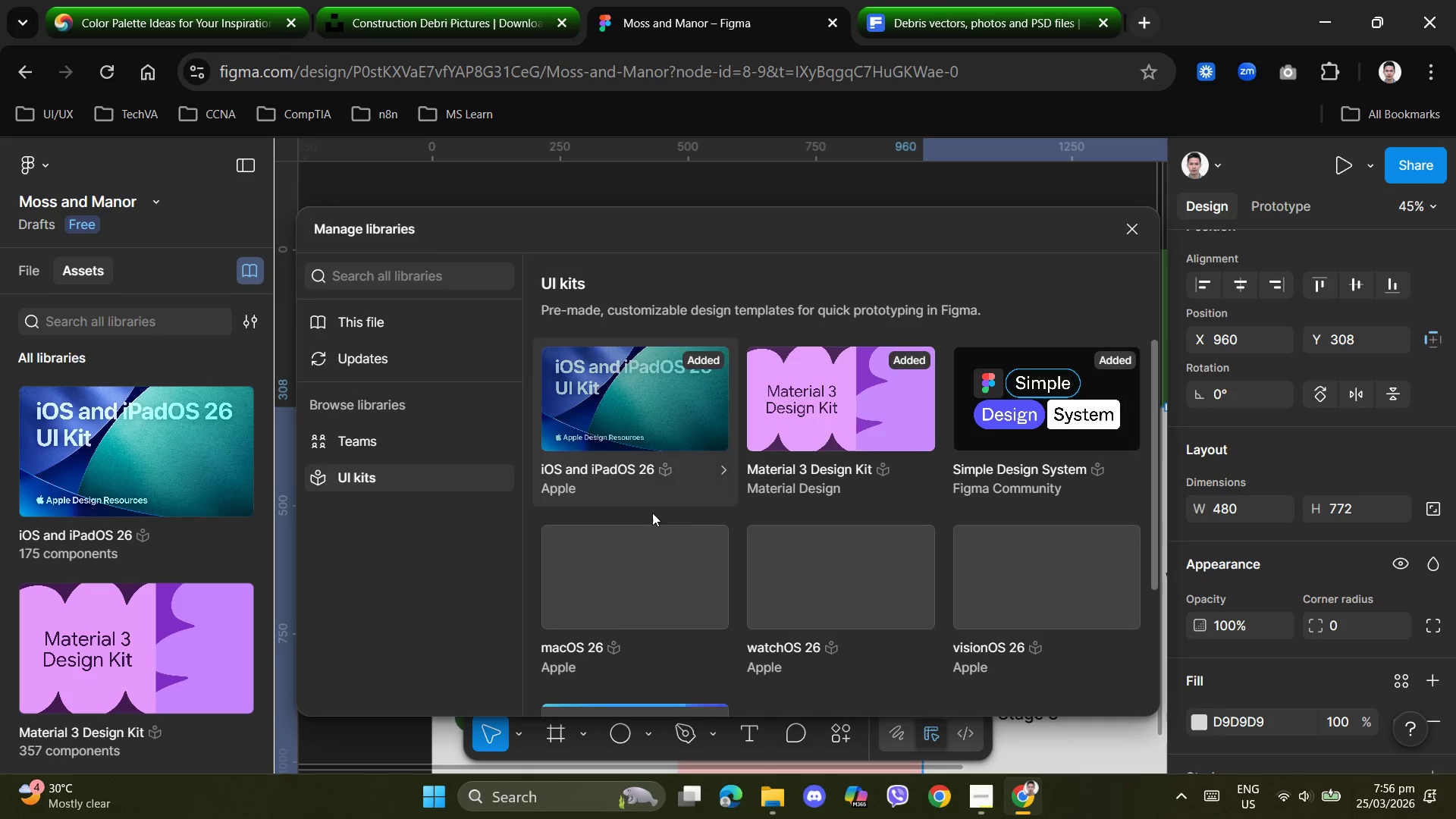 
scroll: coordinate [714, 522], scroll_direction: down, amount: 2.0
 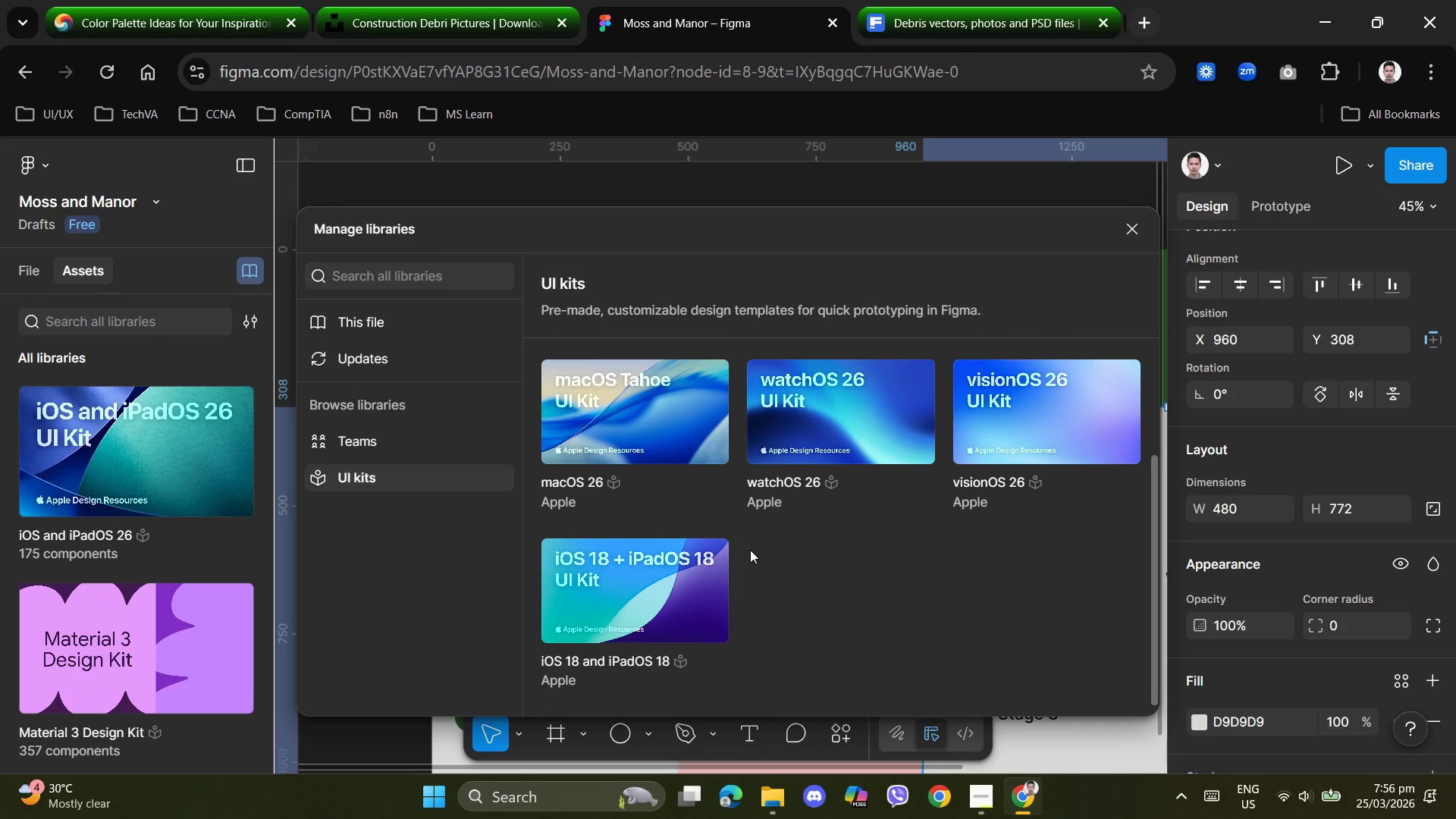 
scroll: coordinate [750, 550], scroll_direction: up, amount: 4.0
 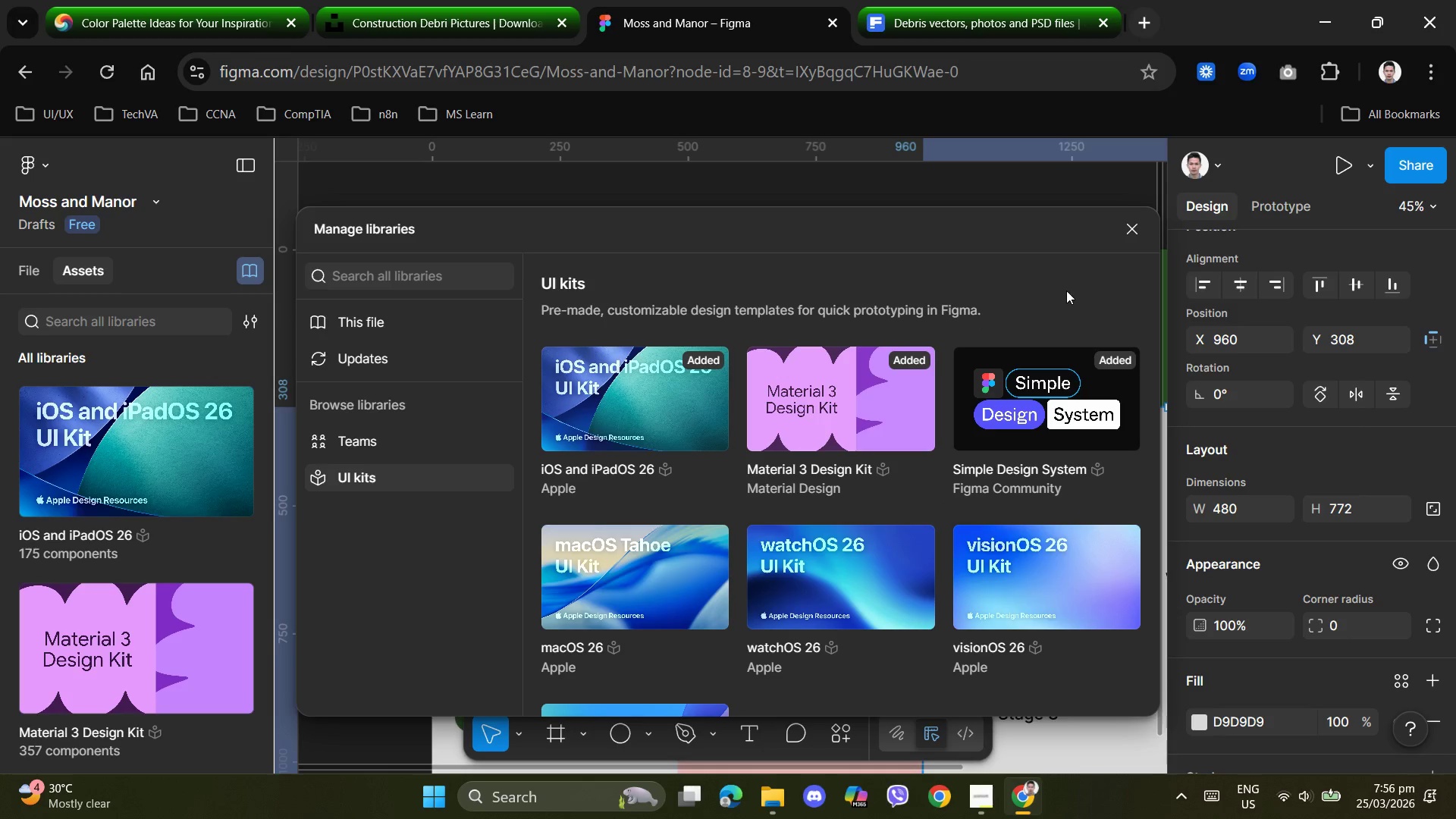 
left_click([1131, 230])
 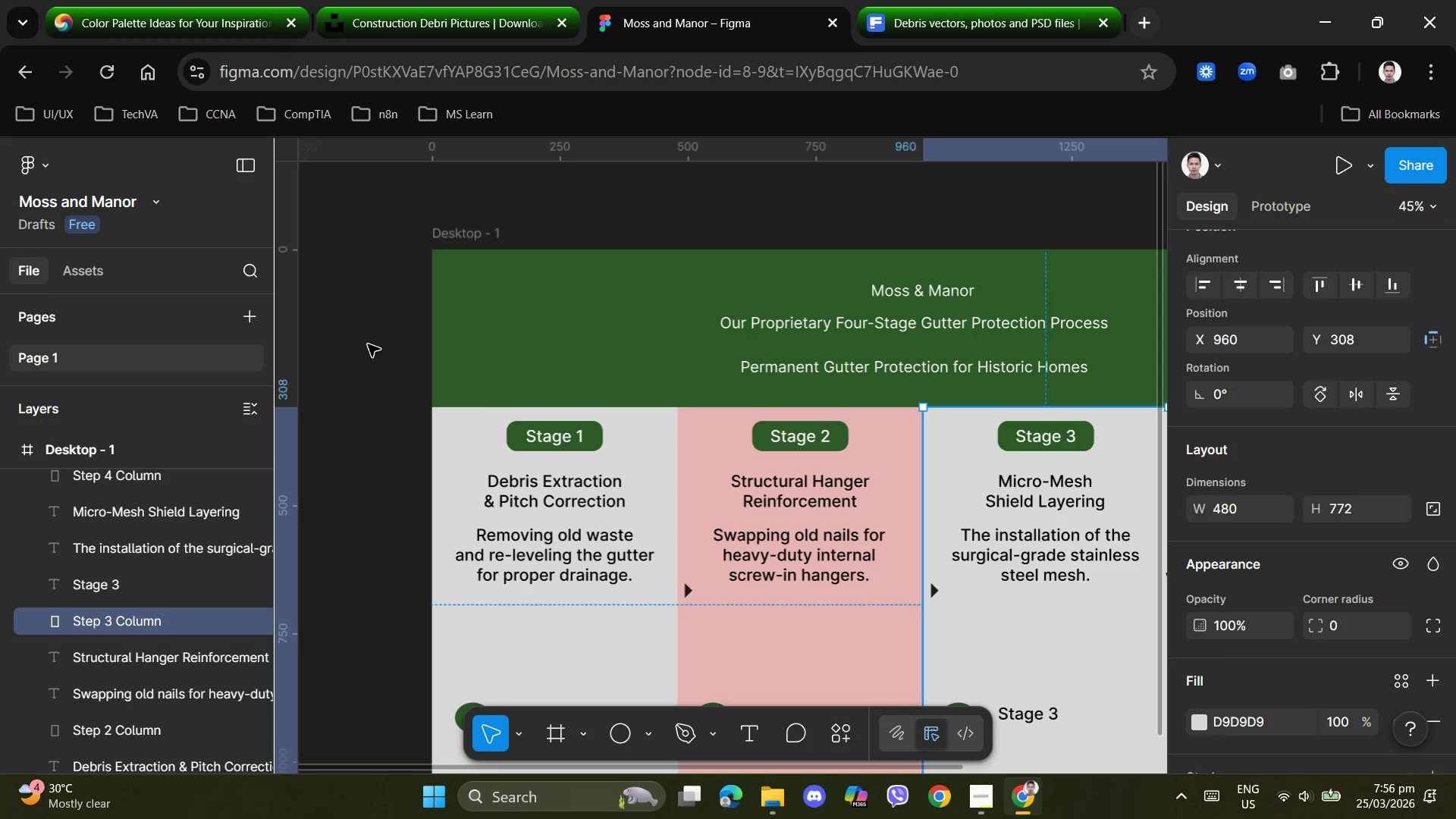 
left_click([950, 23])
 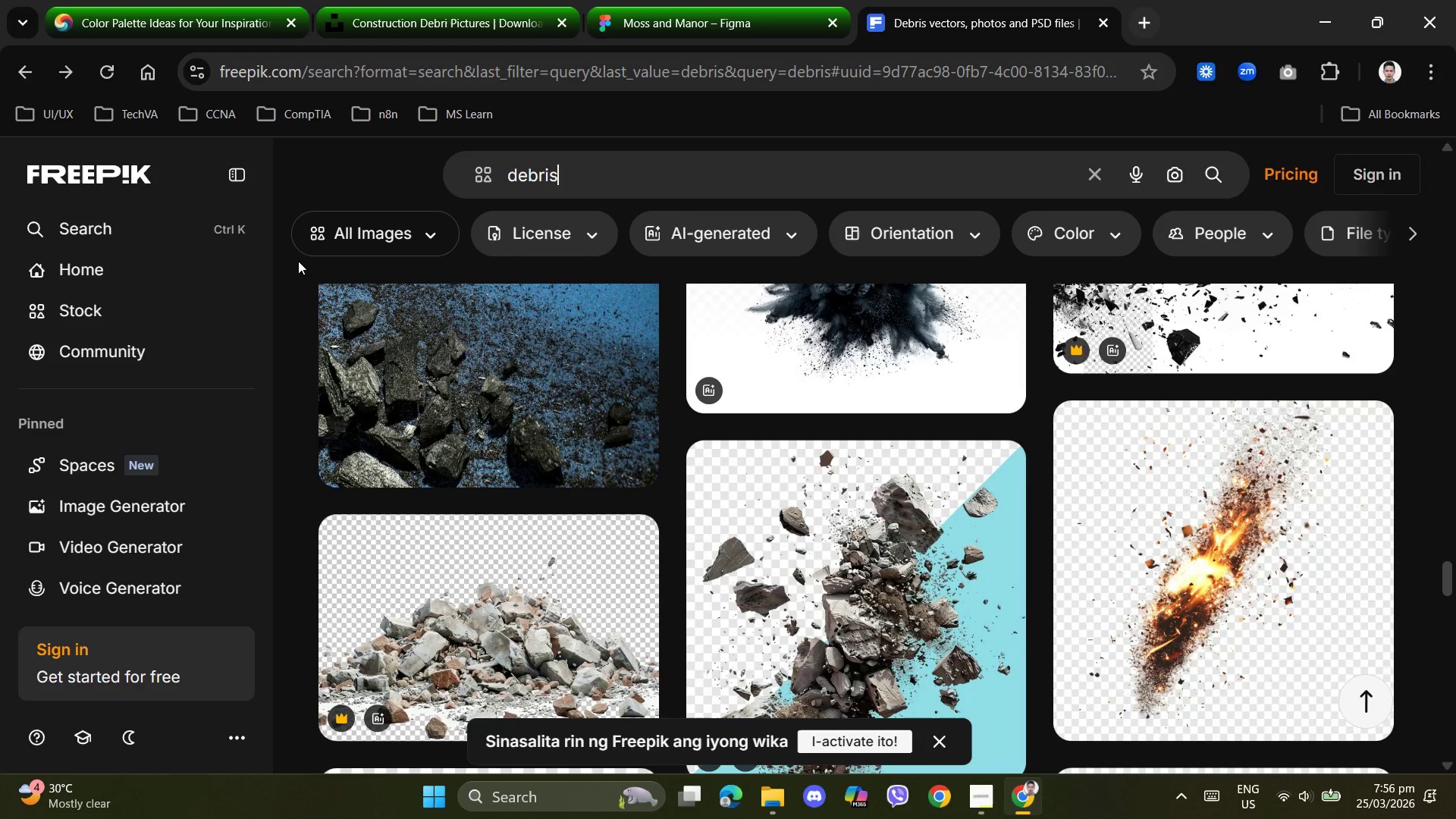 
wait(9.56)
 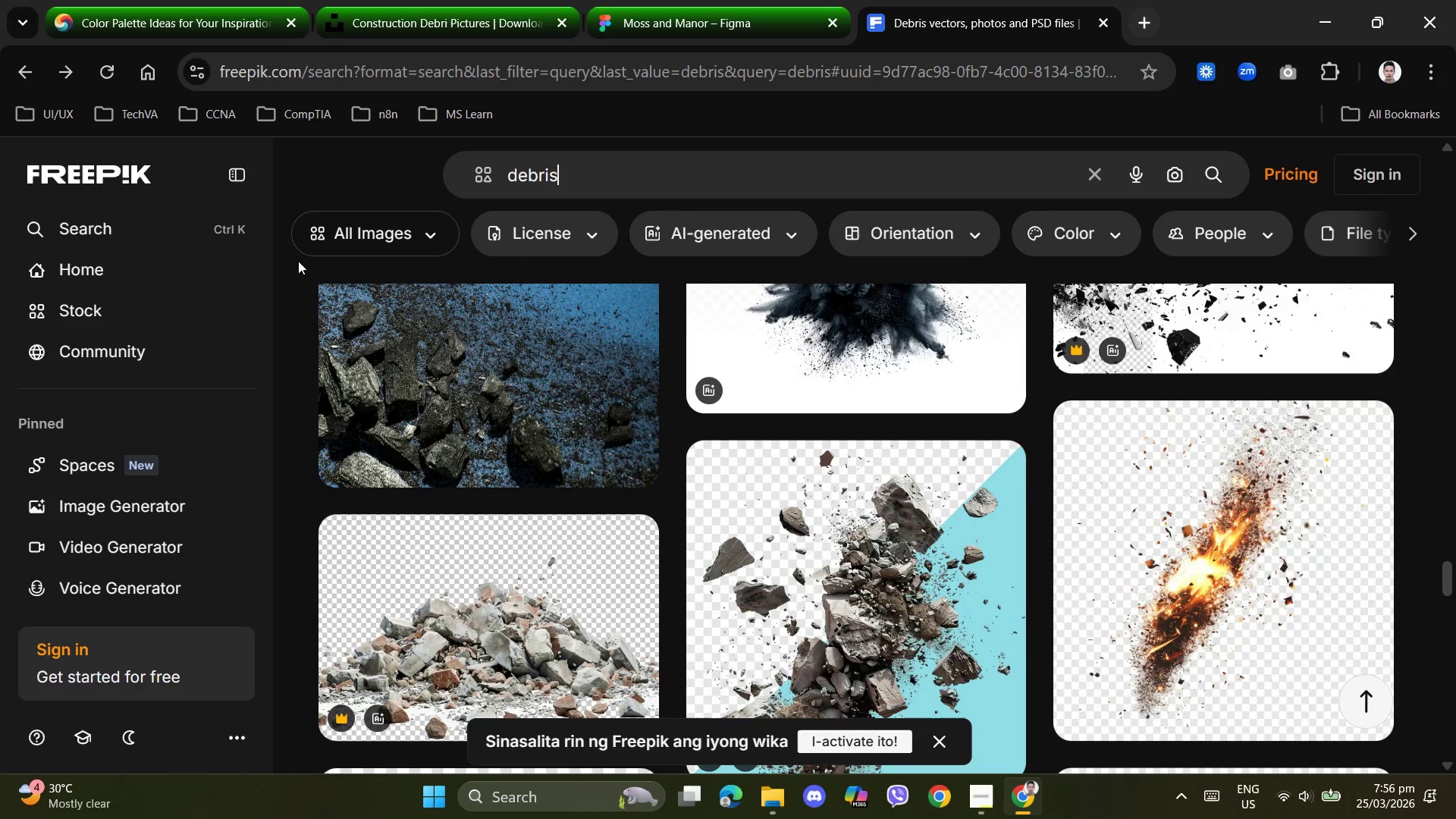 
left_click([25, 79])
 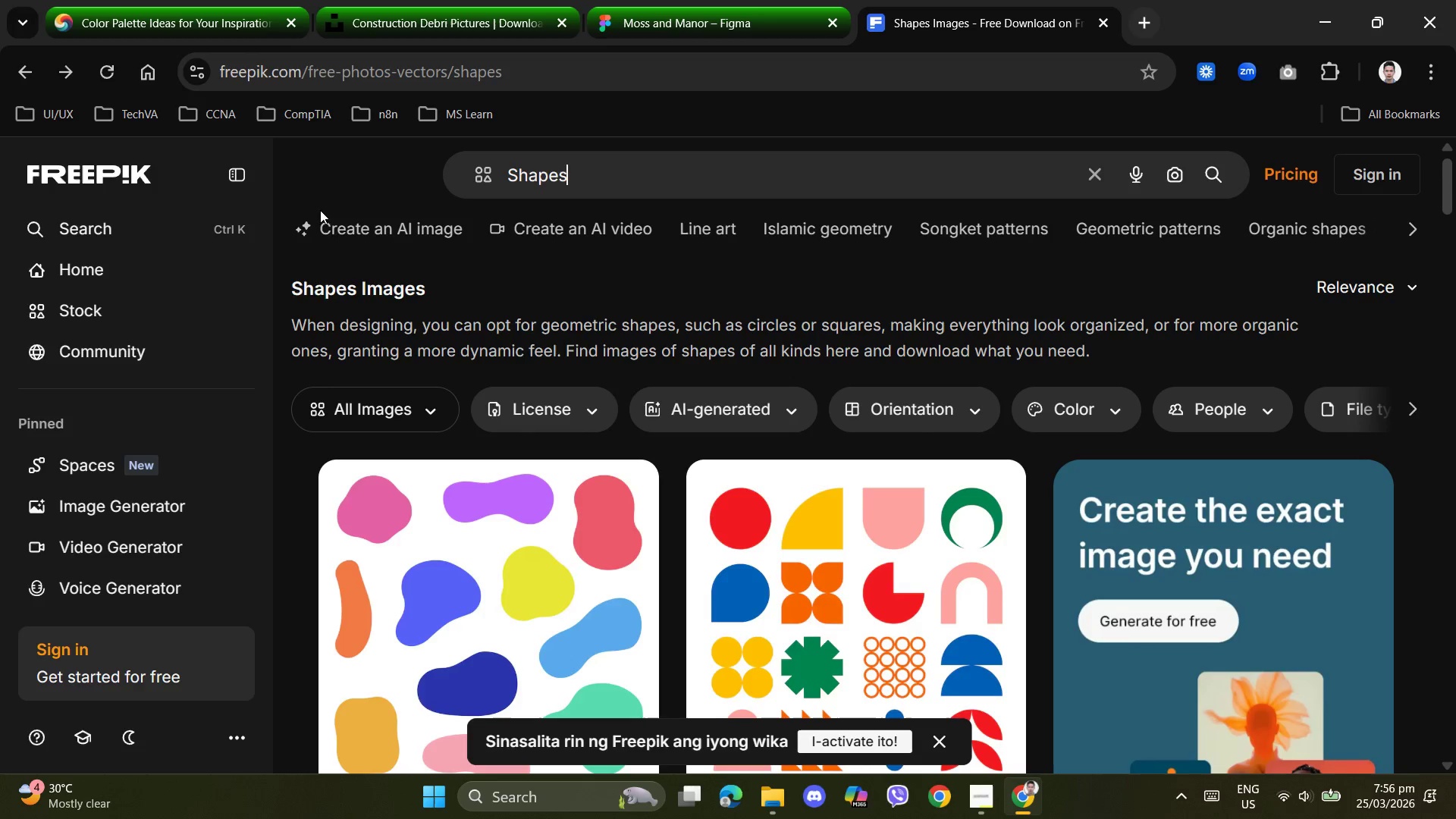 
scroll: coordinate [751, 431], scroll_direction: down, amount: 15.0
 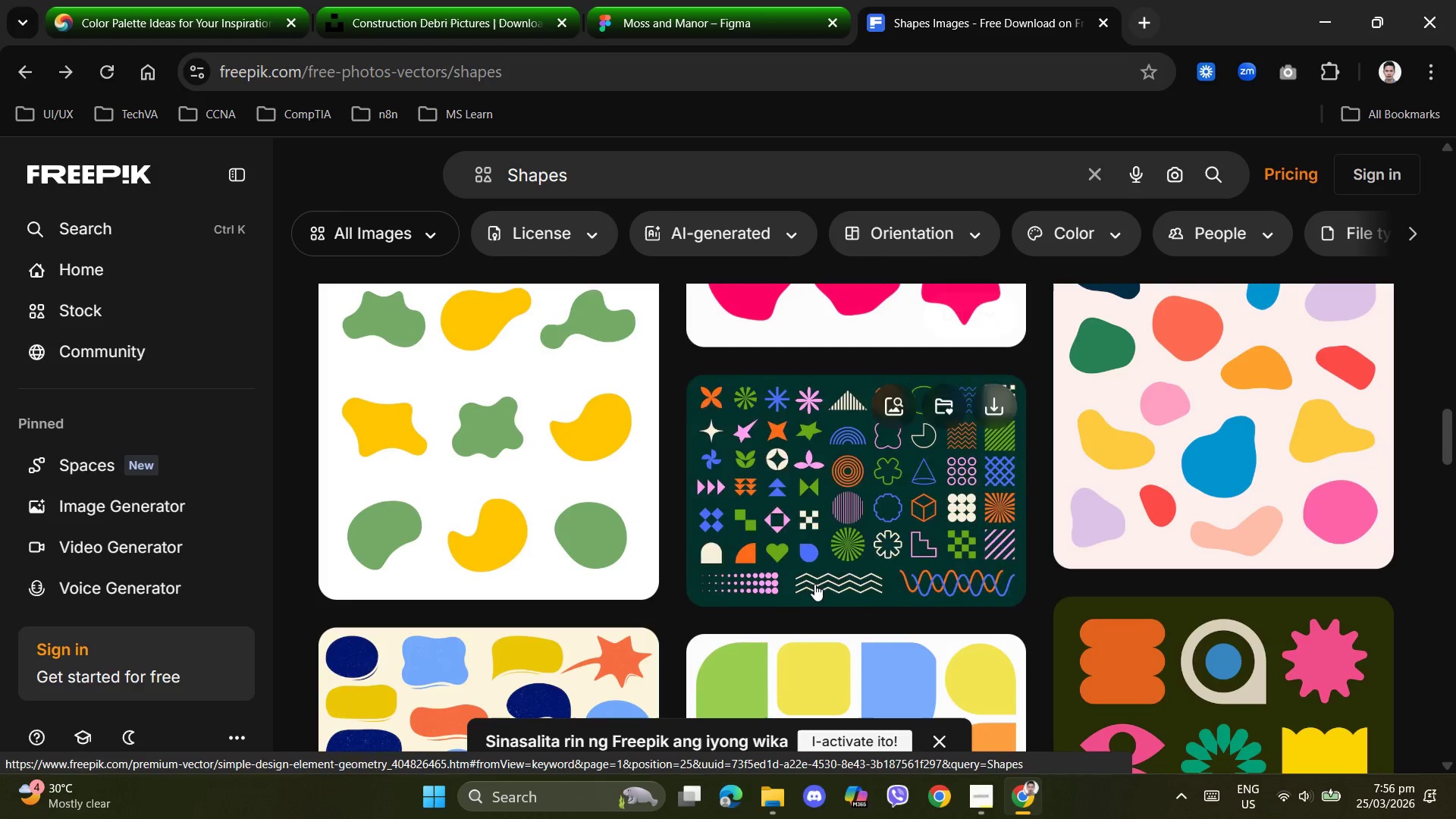 
left_click([979, 803])